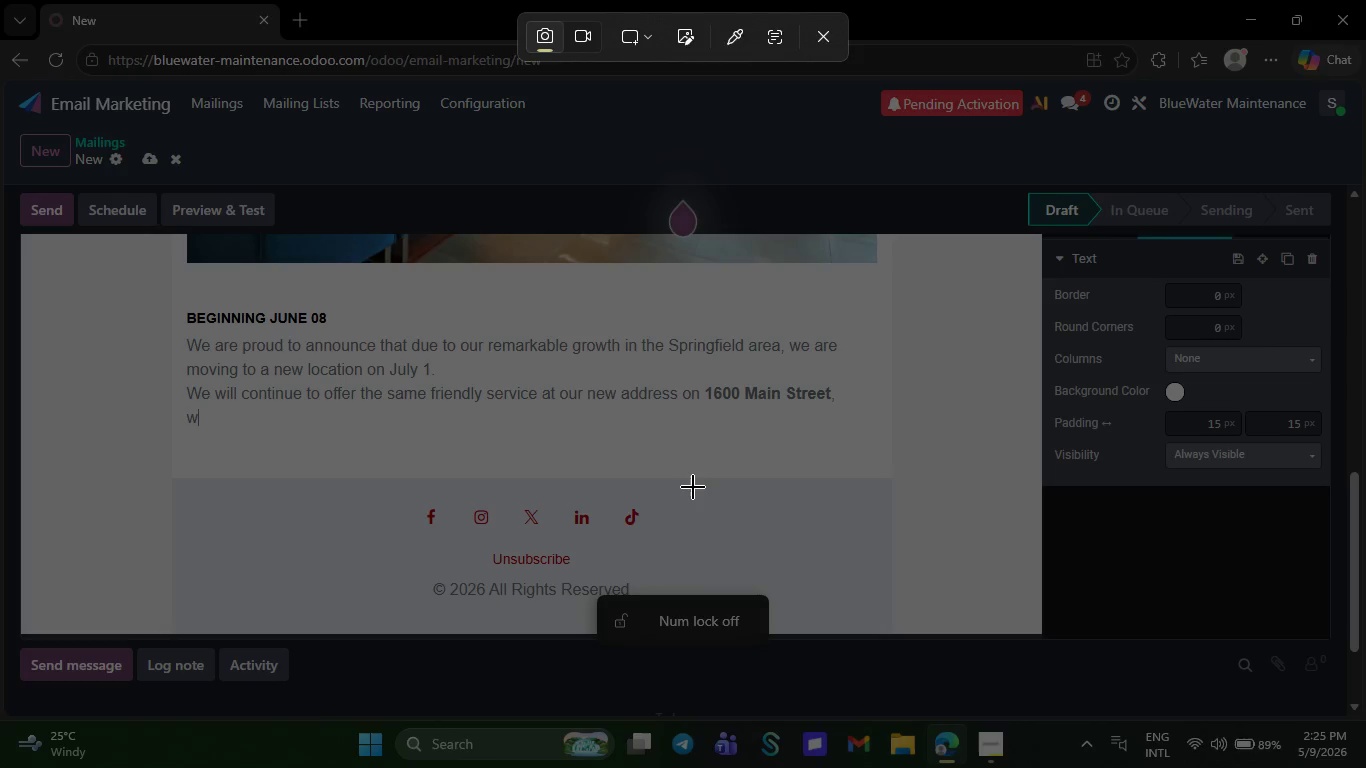 
key(Backspace)
 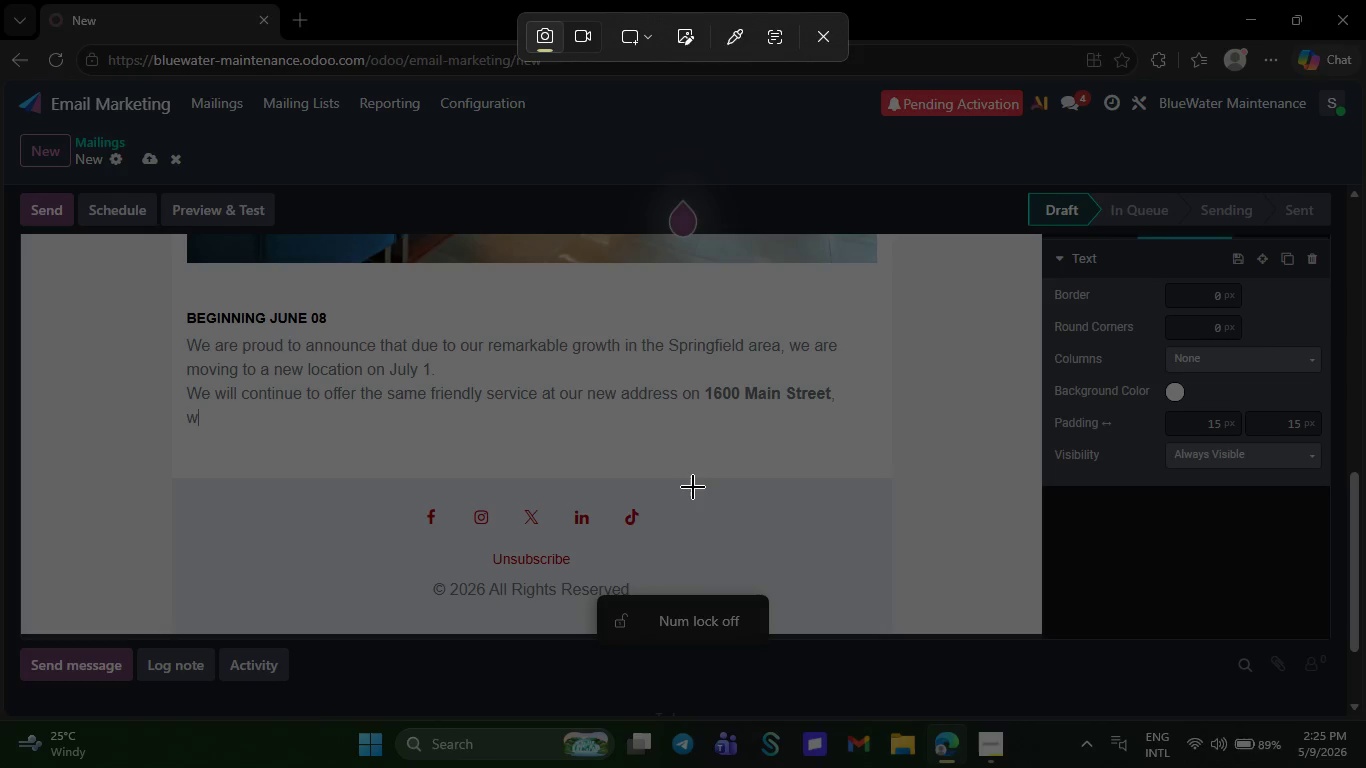 
key(Backspace)
 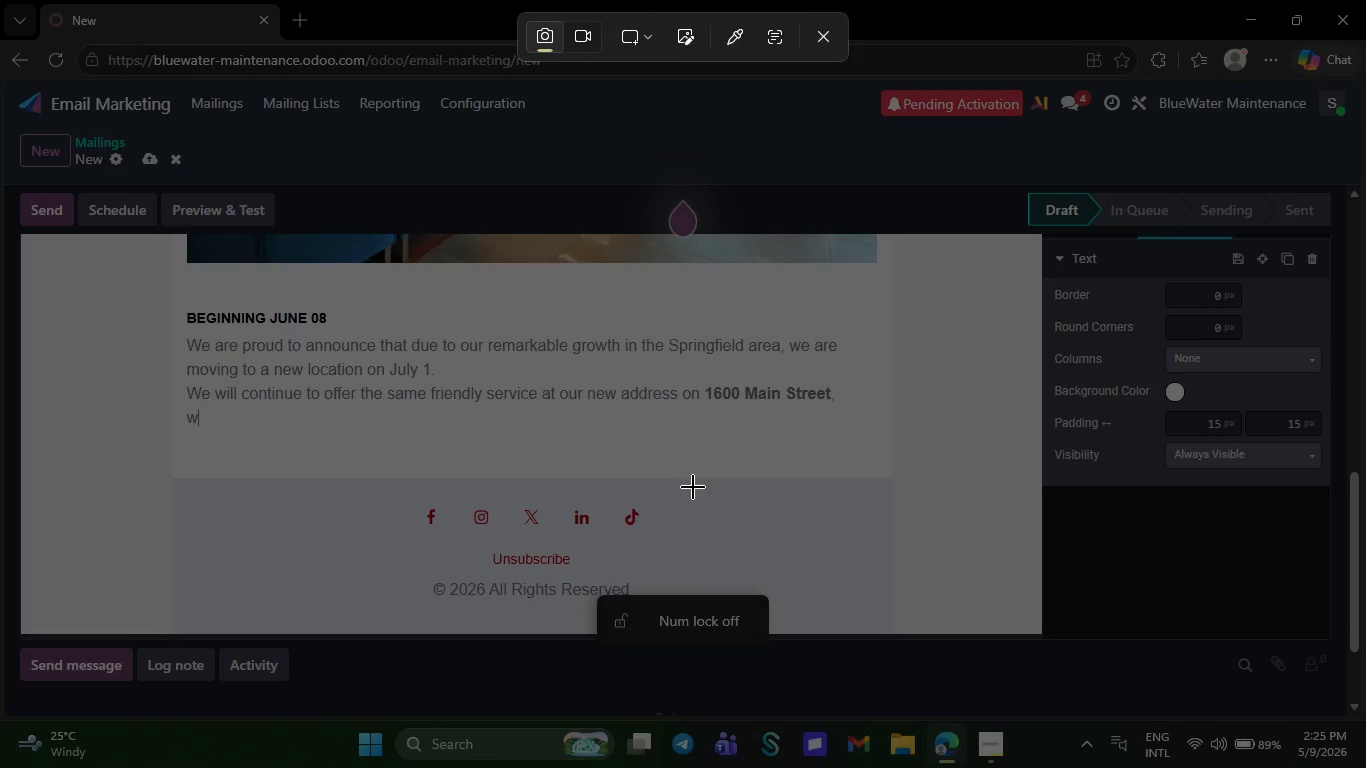 
key(Backspace)
 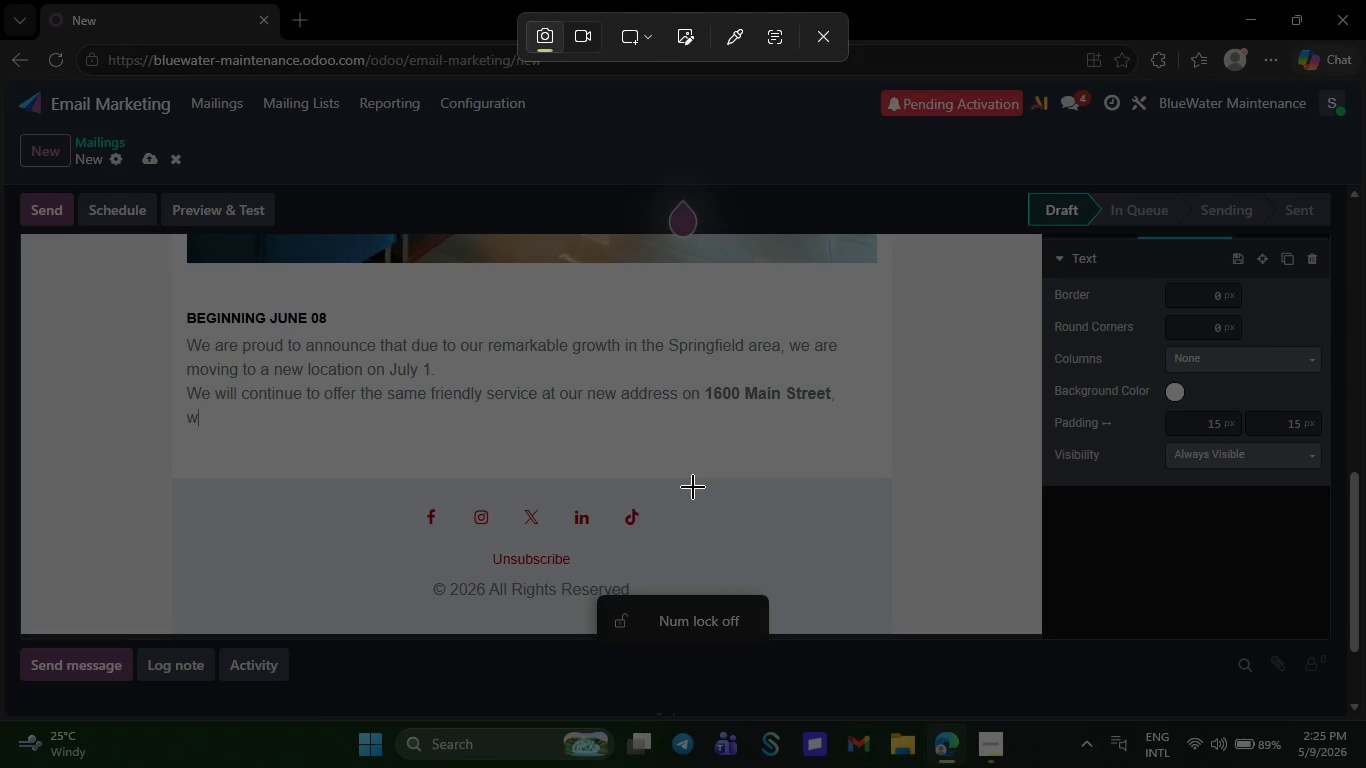 
key(NumLock)
 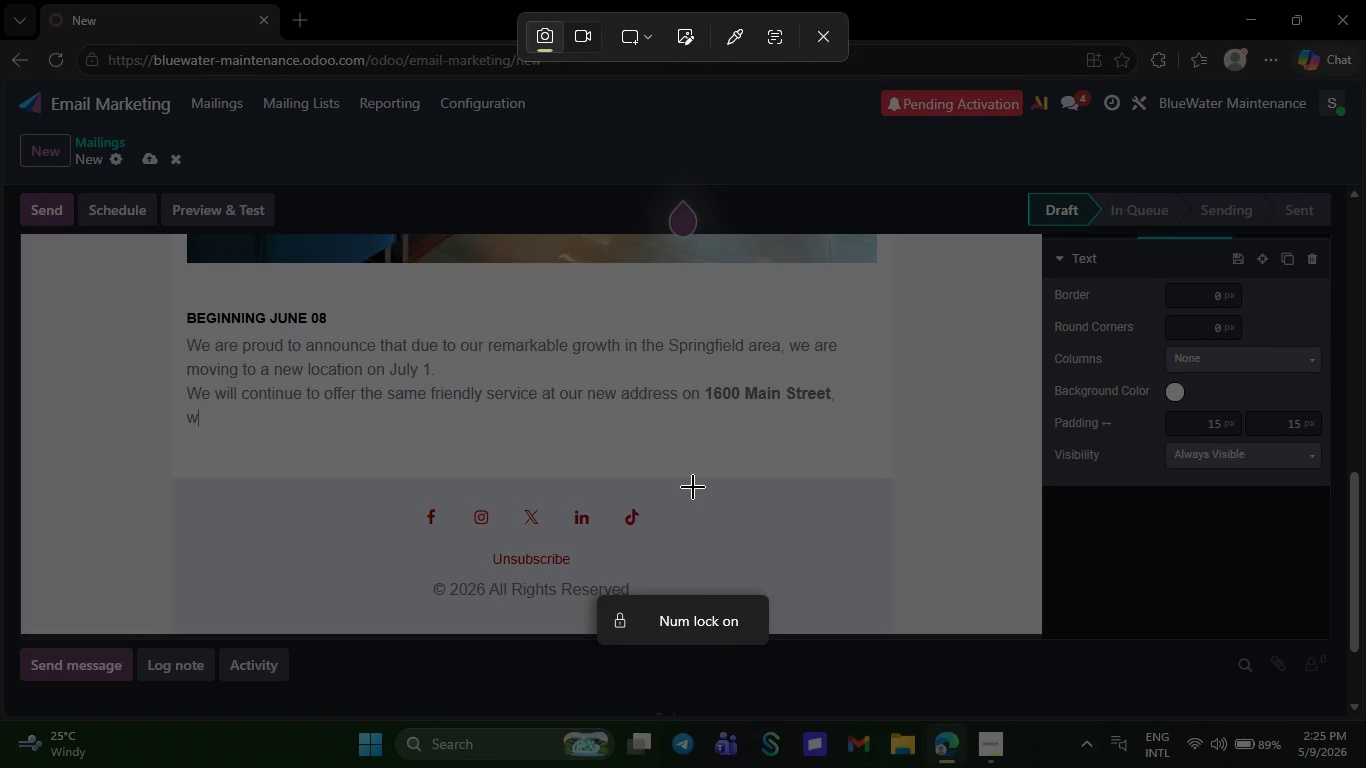 
key(NumLock)
 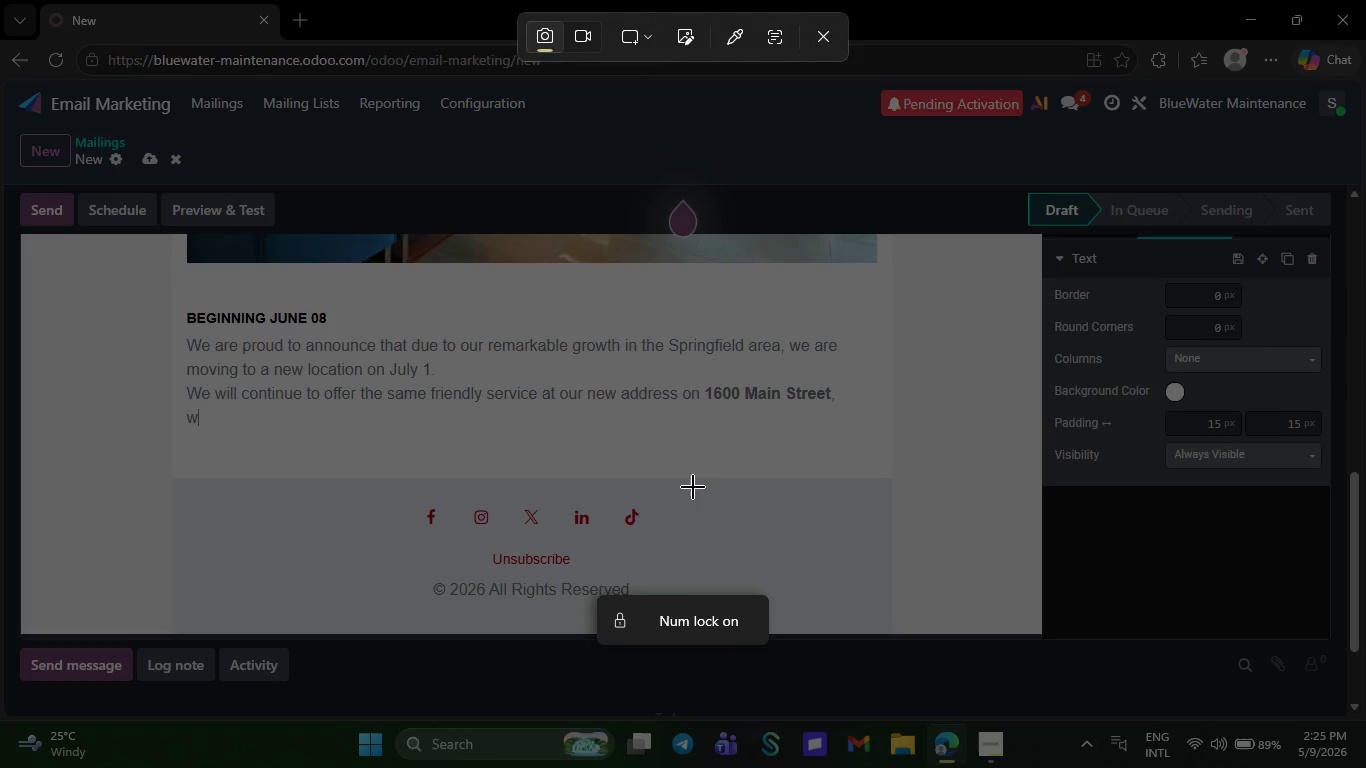 
key(Backspace)
 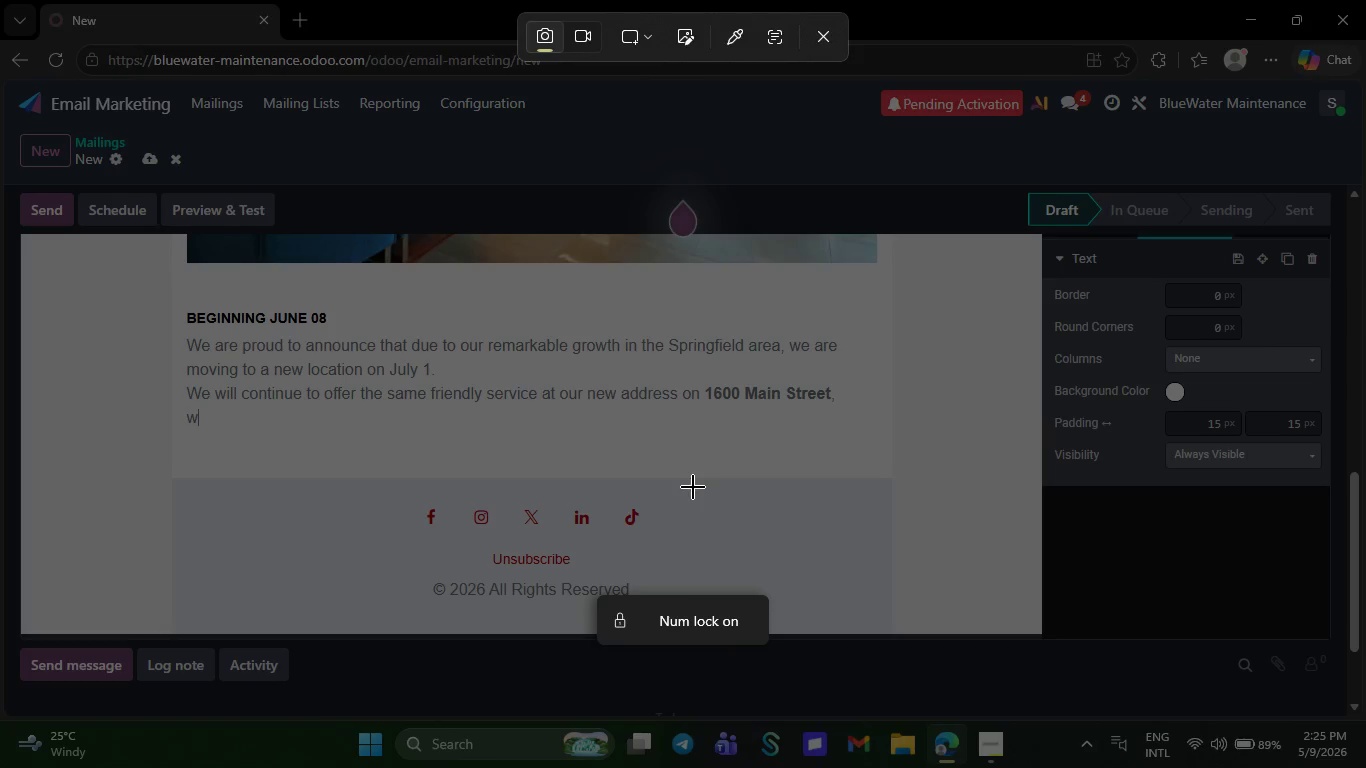 
key(Backspace)
 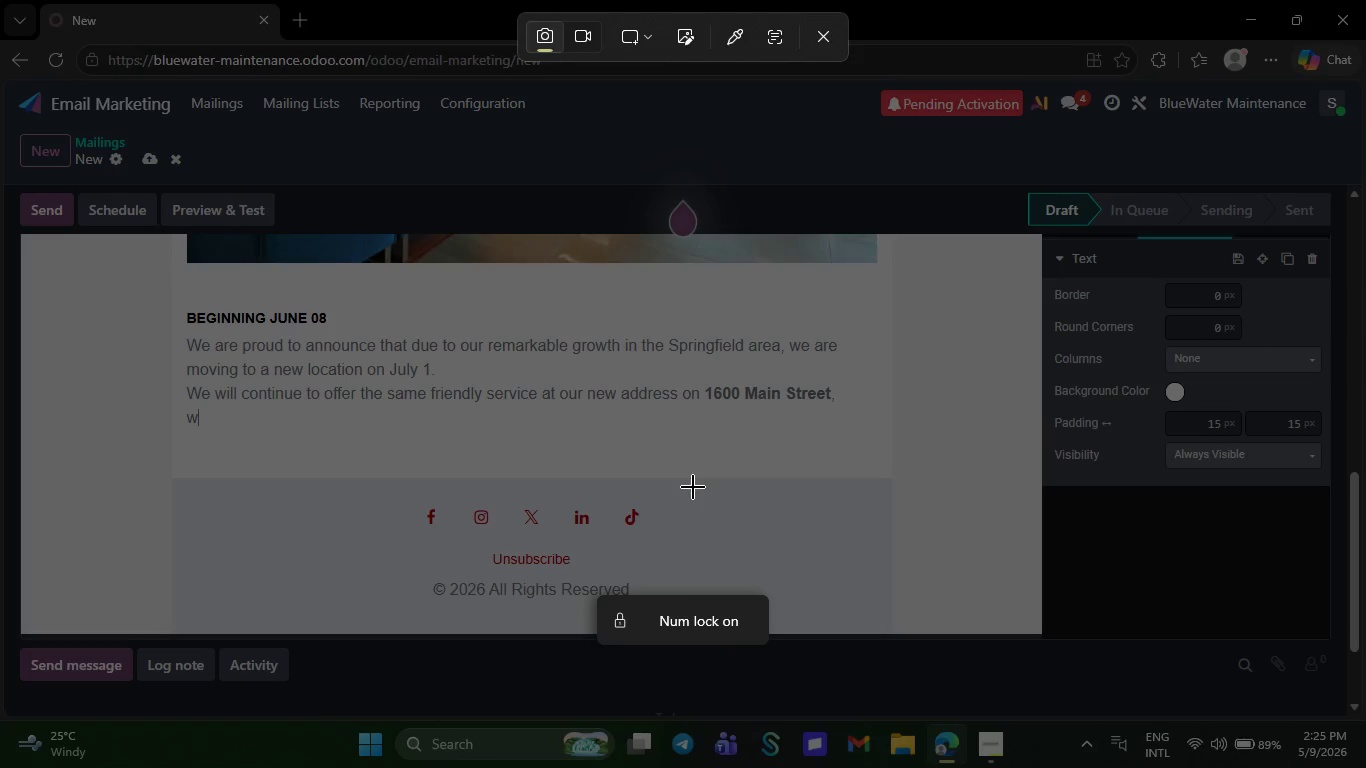 
key(Backspace)
 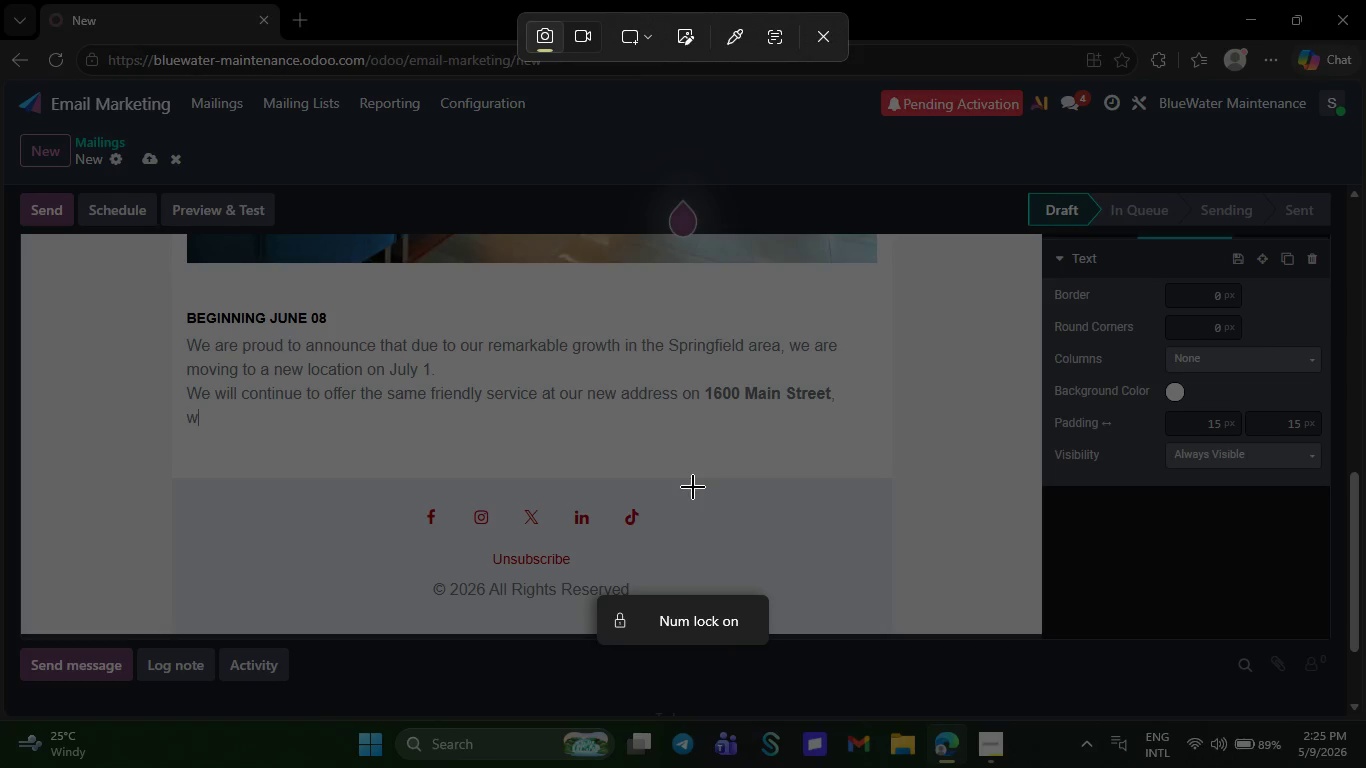 
key(Backspace)
 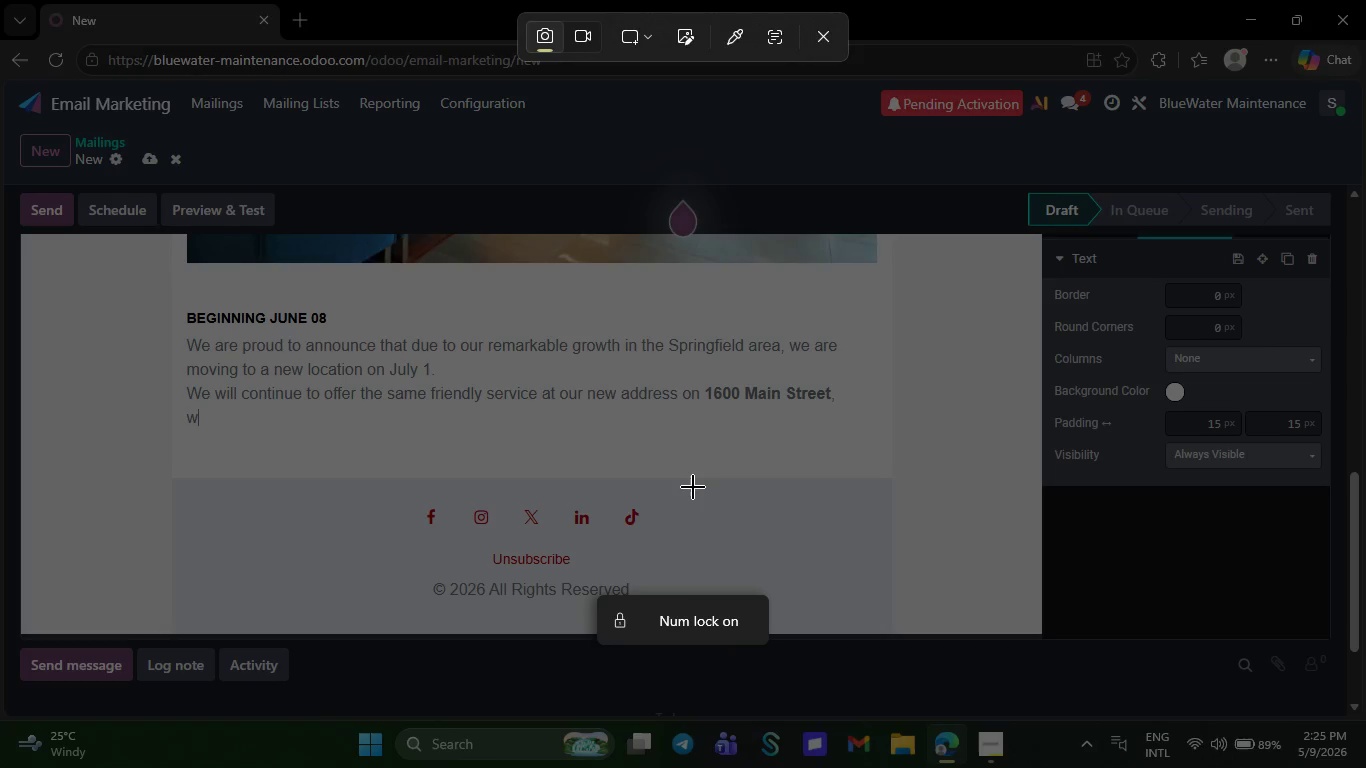 
key(Backspace)
 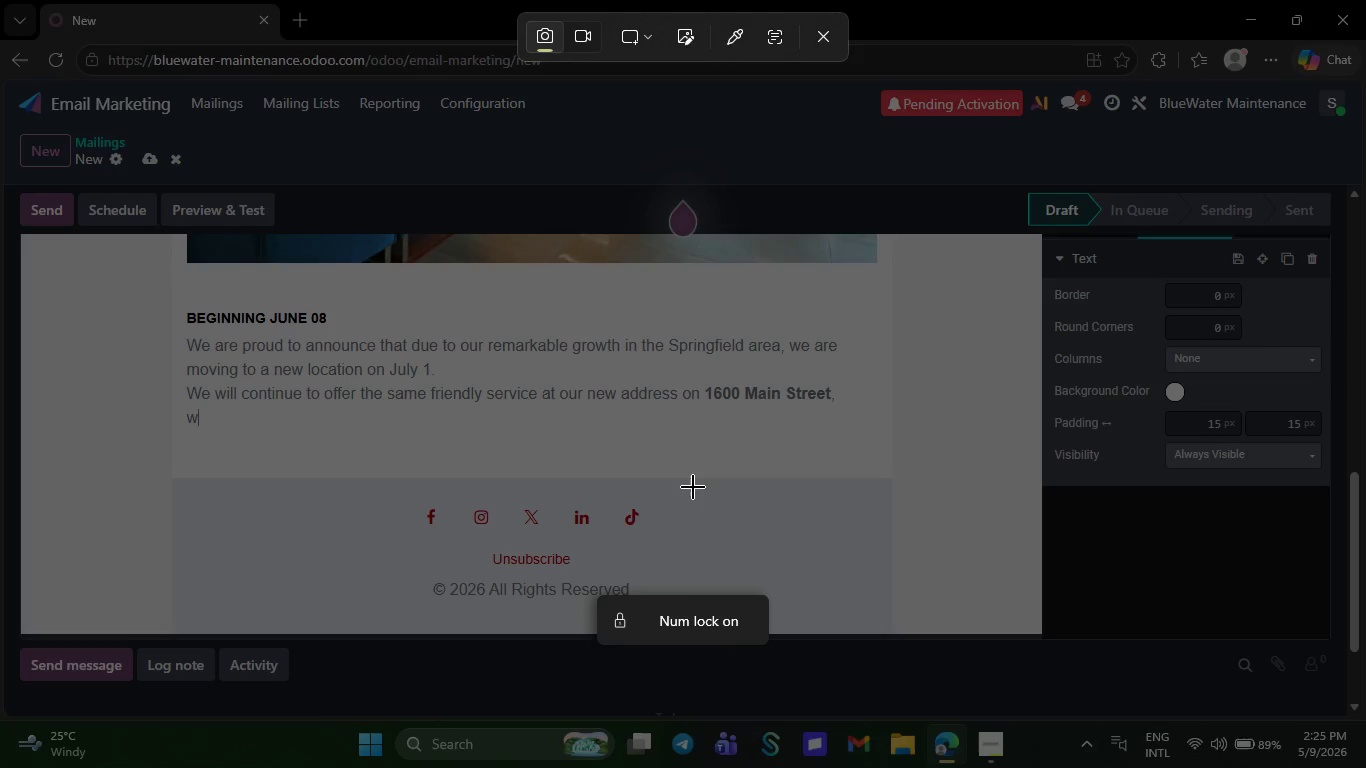 
key(Backspace)
 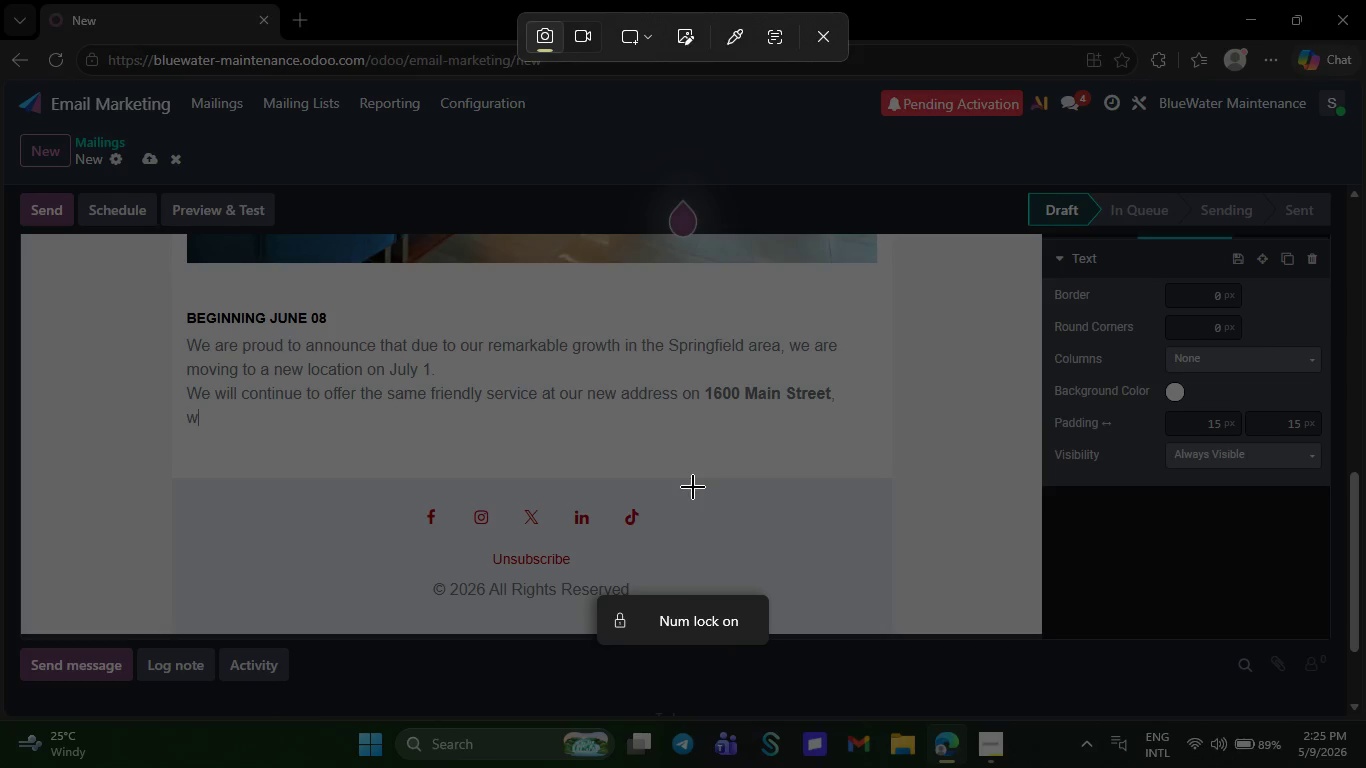 
key(Backspace)
 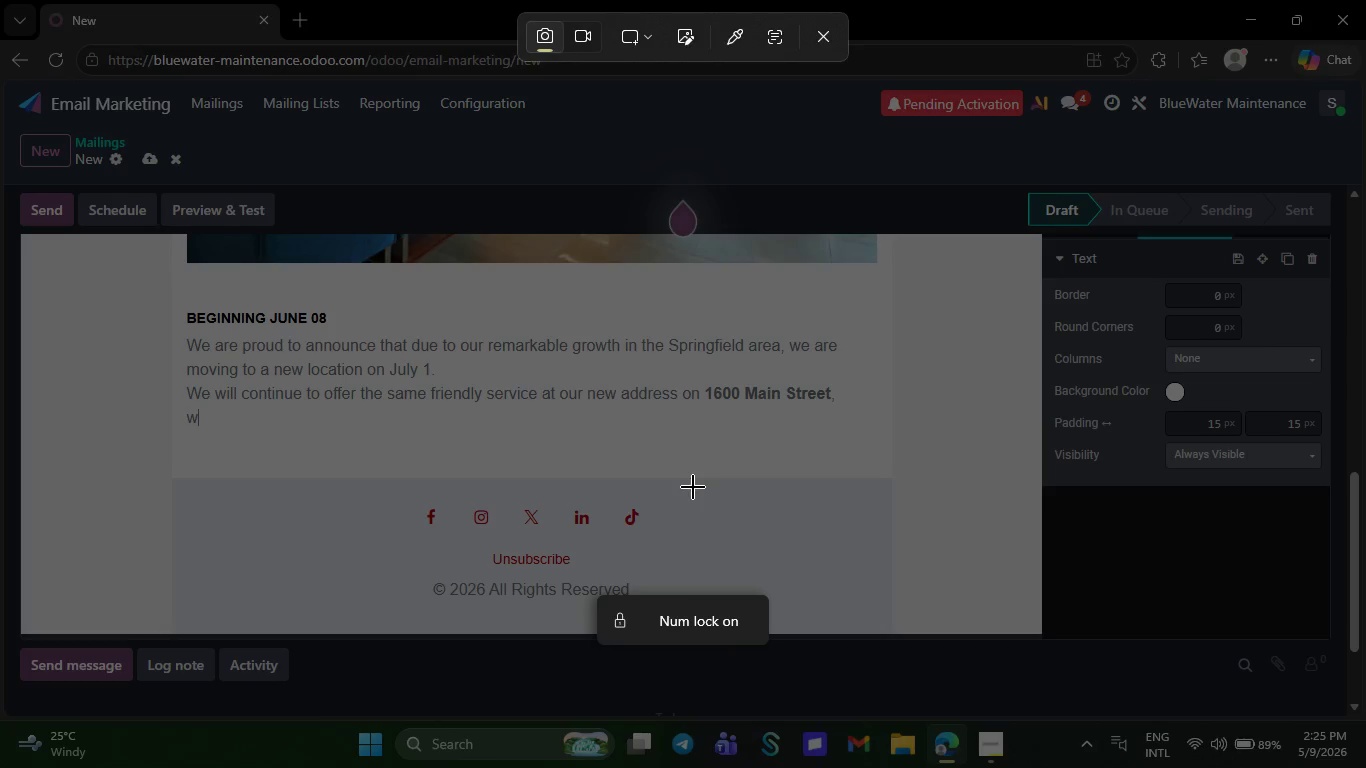 
key(Backspace)
 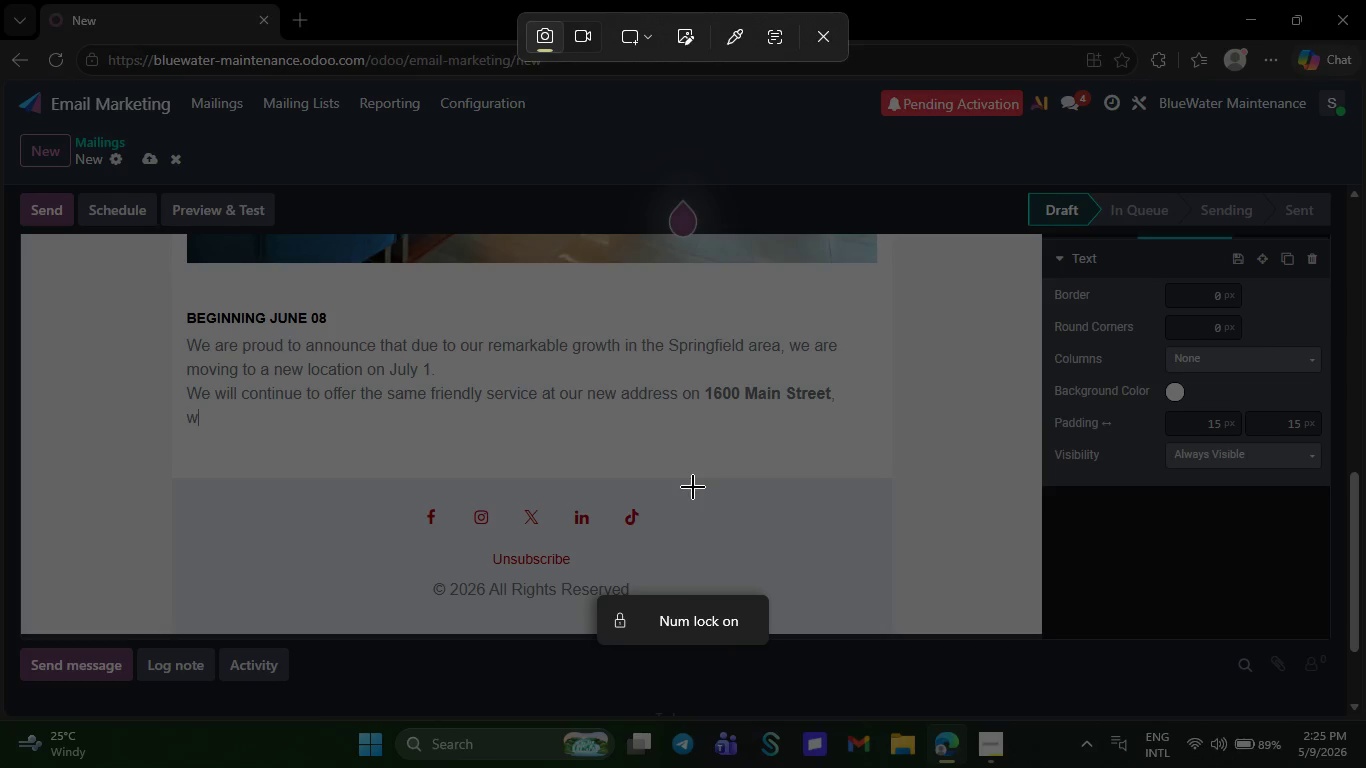 
key(Backspace)
 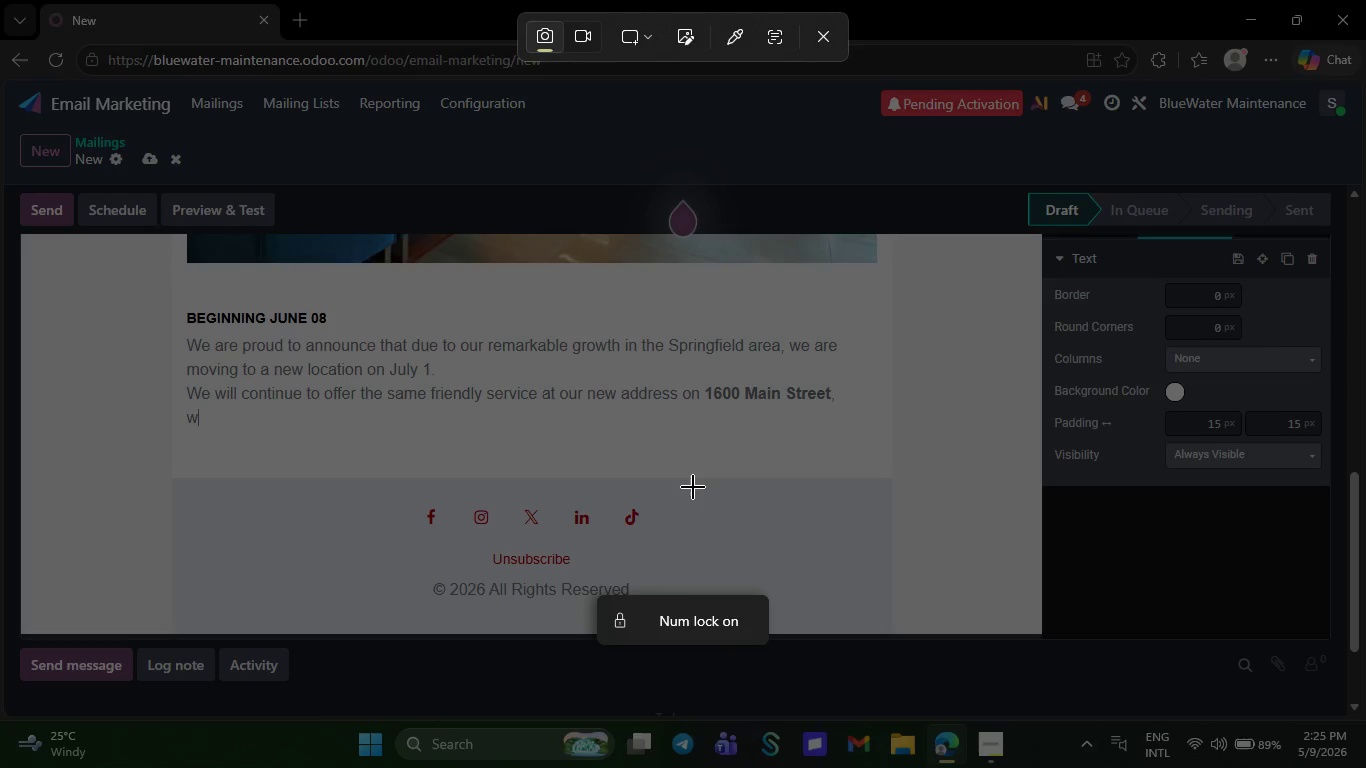 
key(Backspace)
 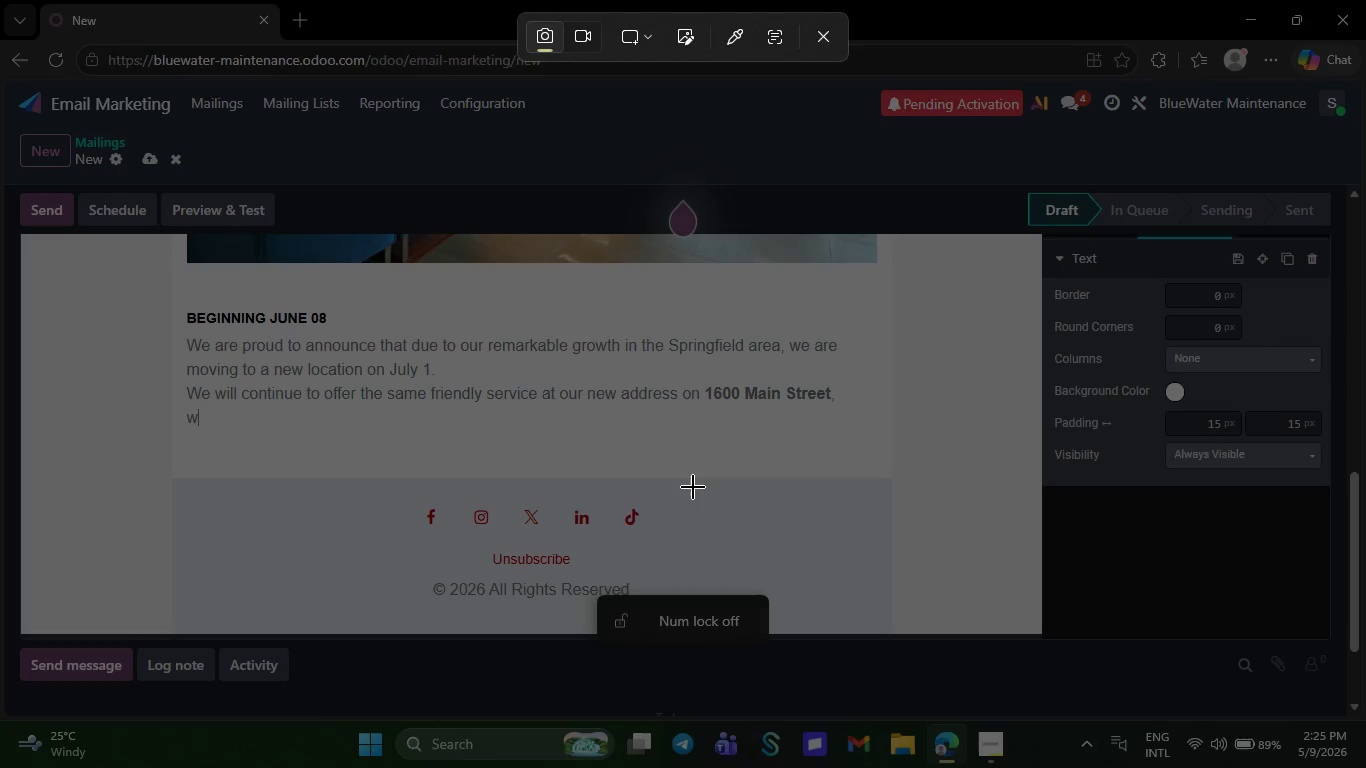 
key(Backspace)
 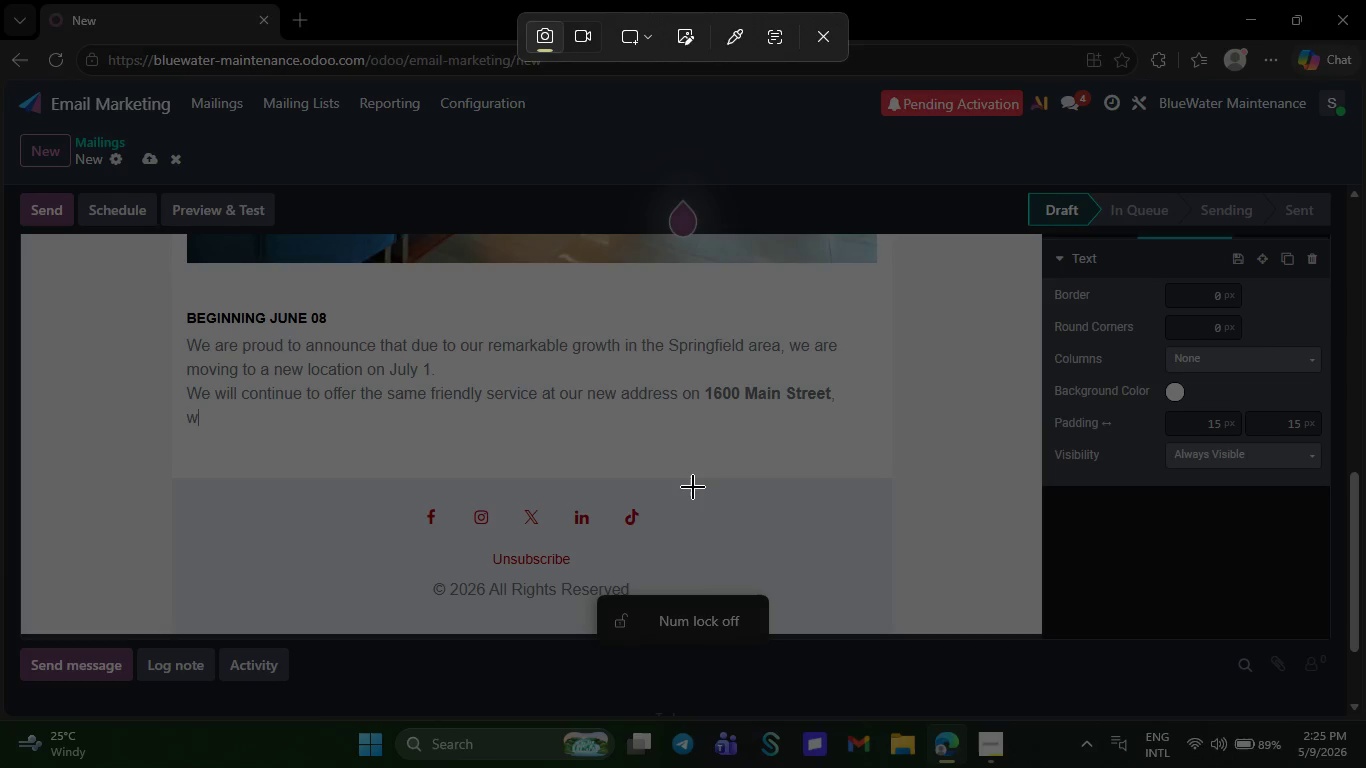 
key(Backspace)
 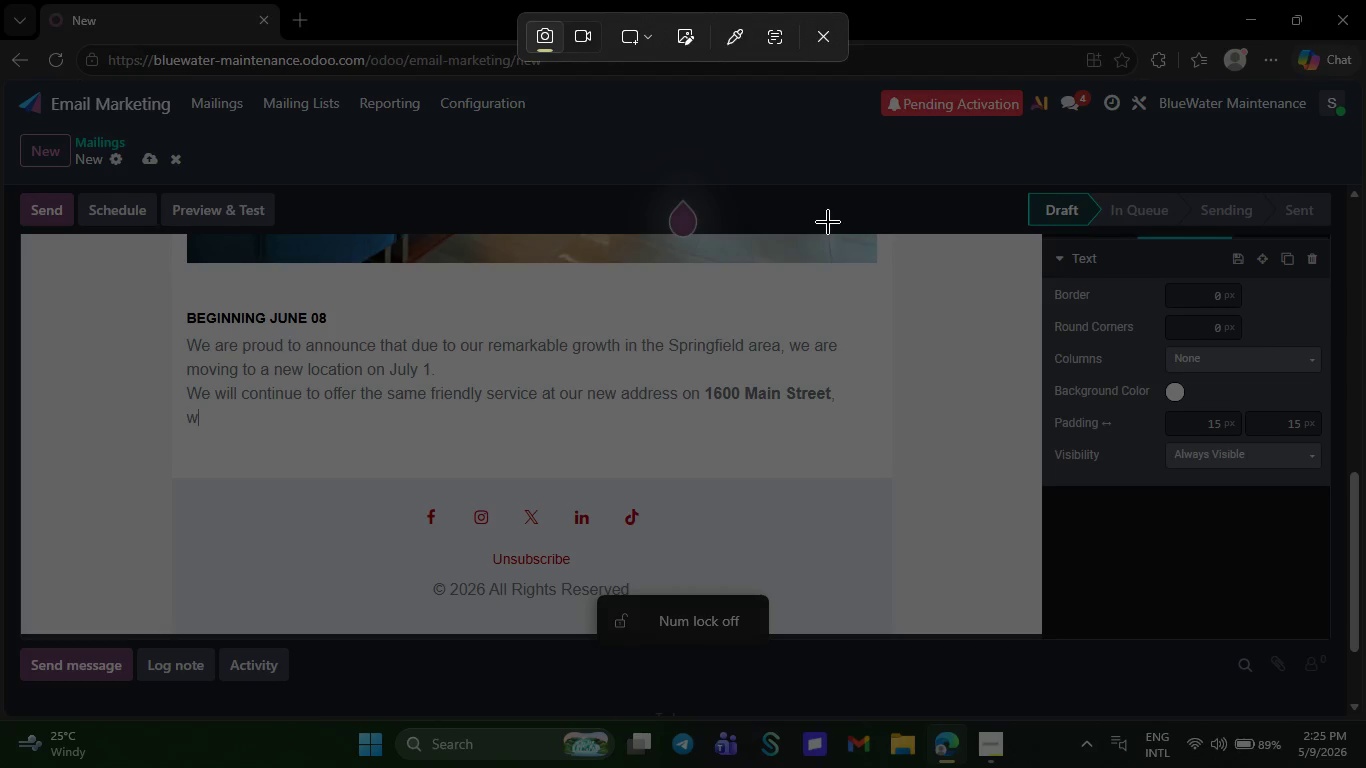 
left_click([826, 39])
 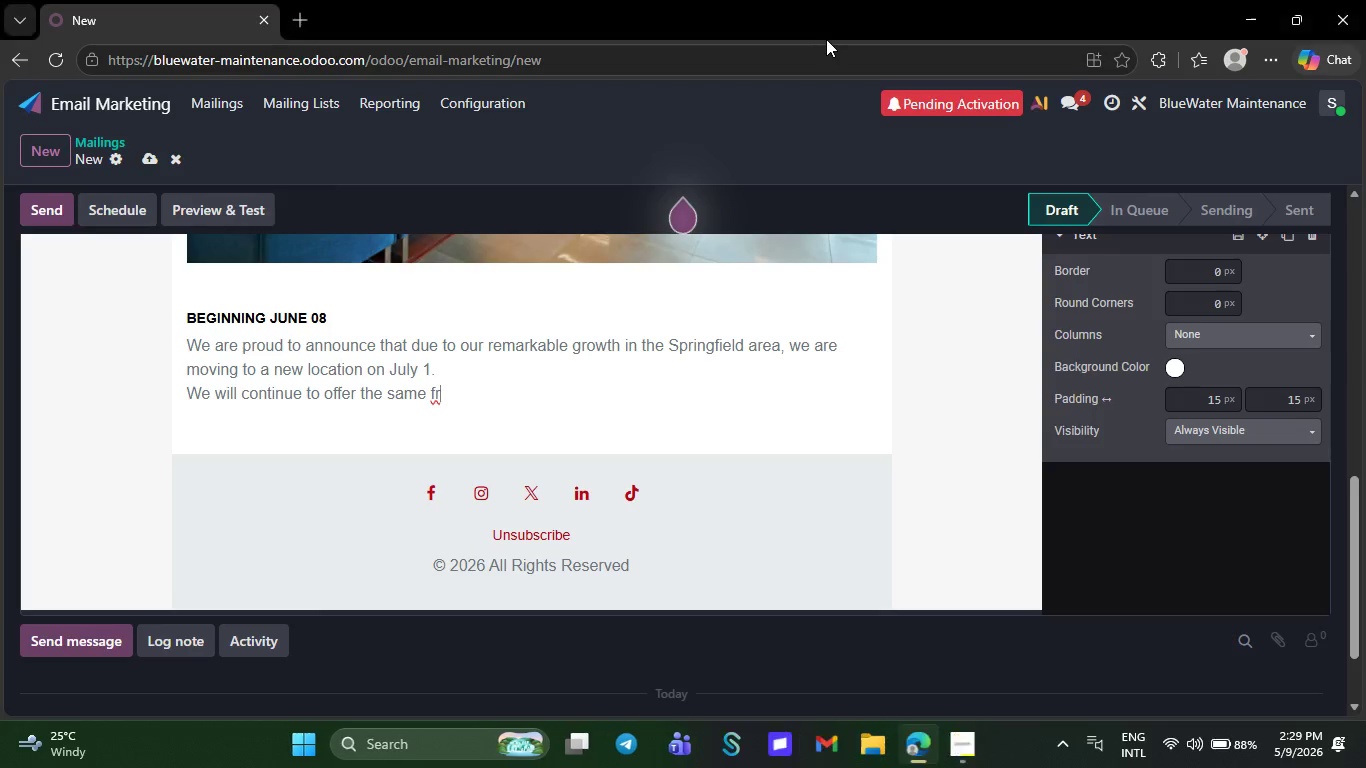 
key(Backspace)
 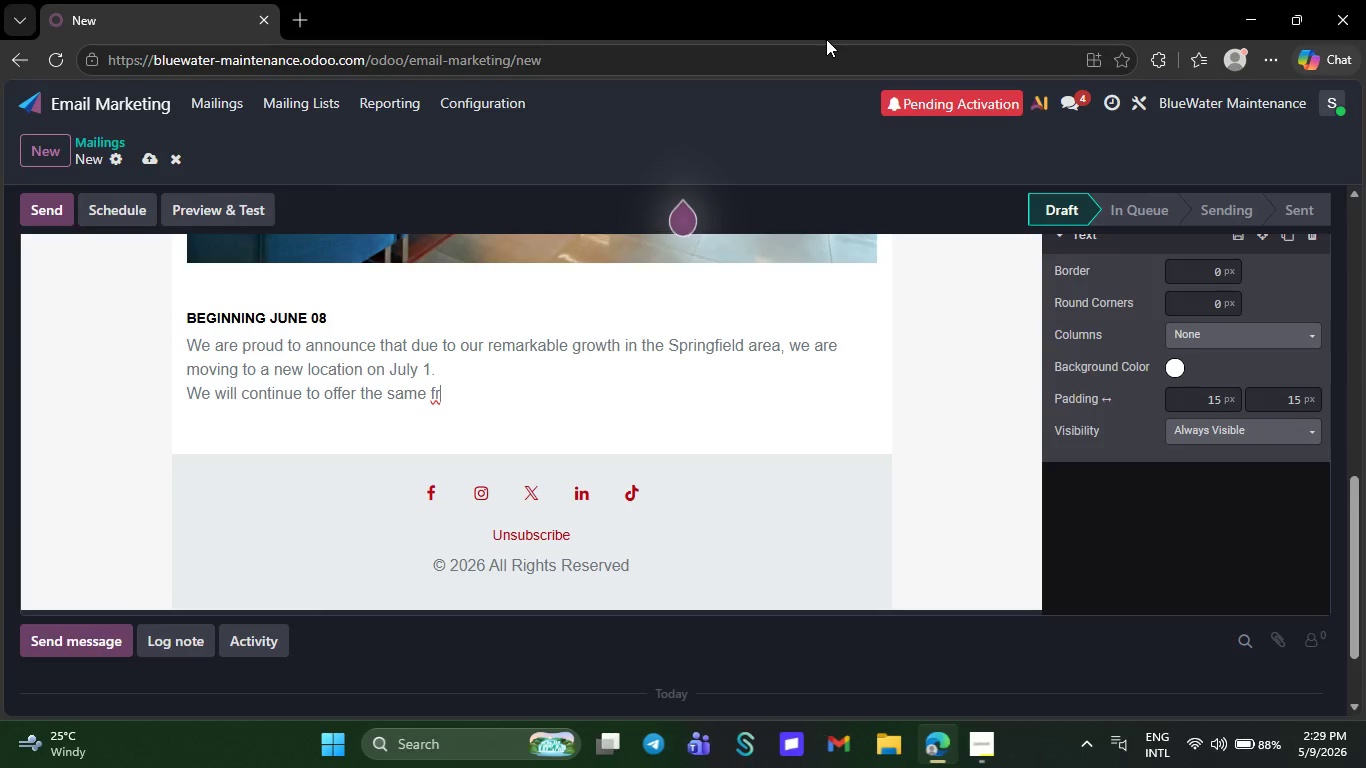 
key(Backspace)
 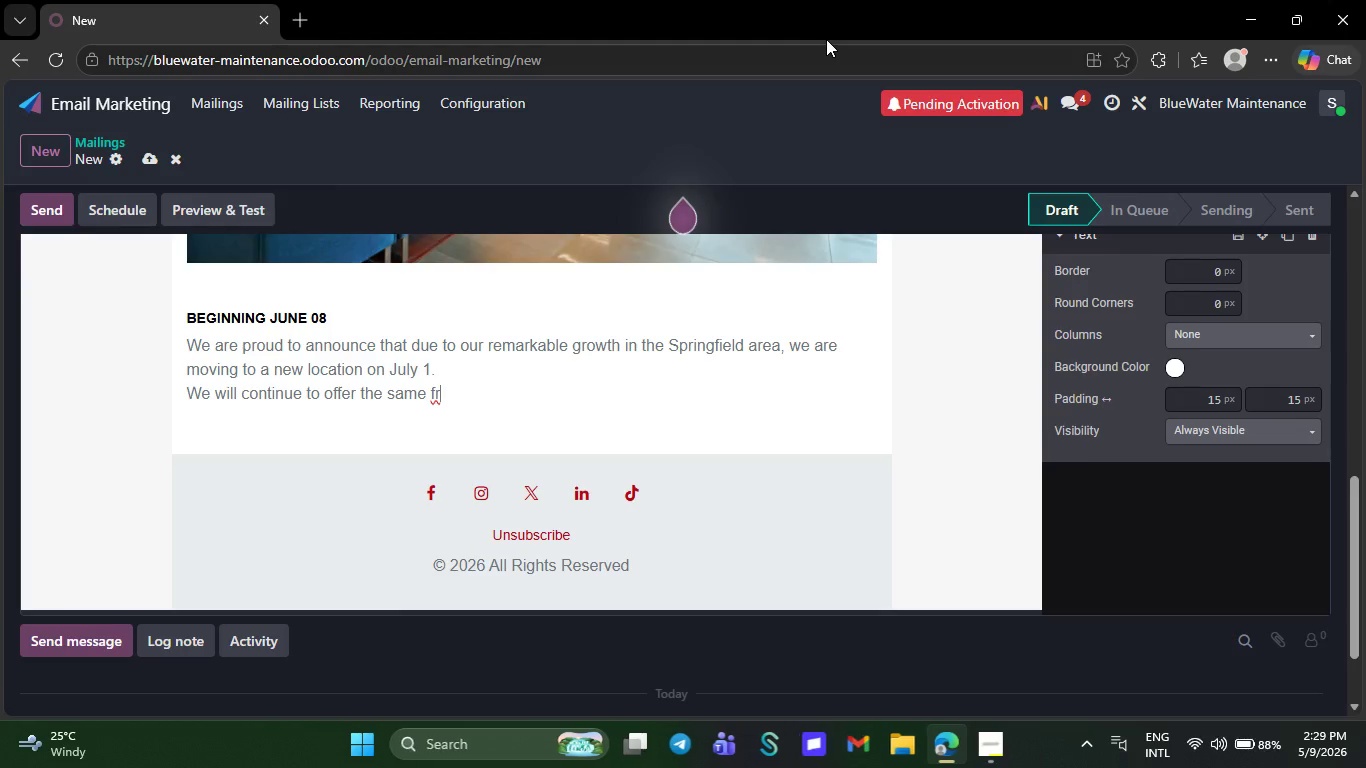 
key(Backspace)
 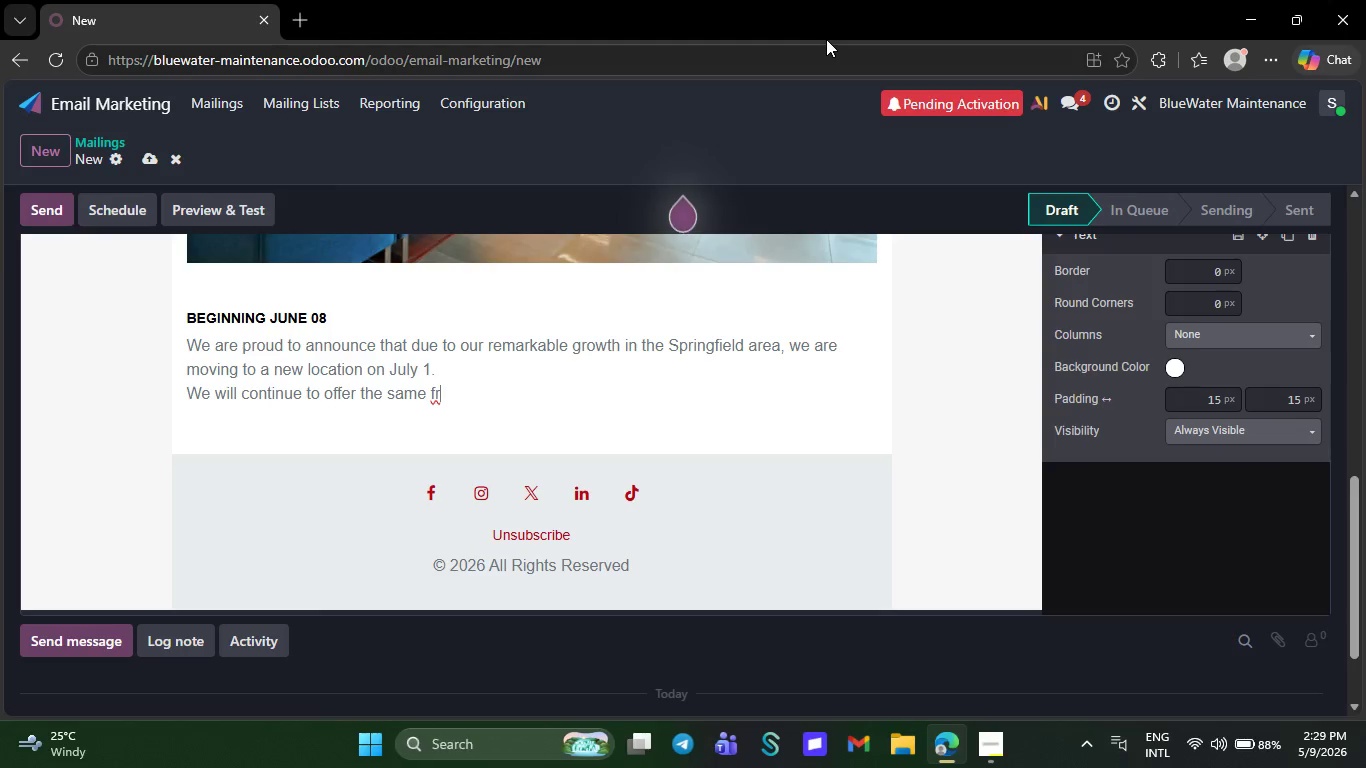 
key(Backspace)
 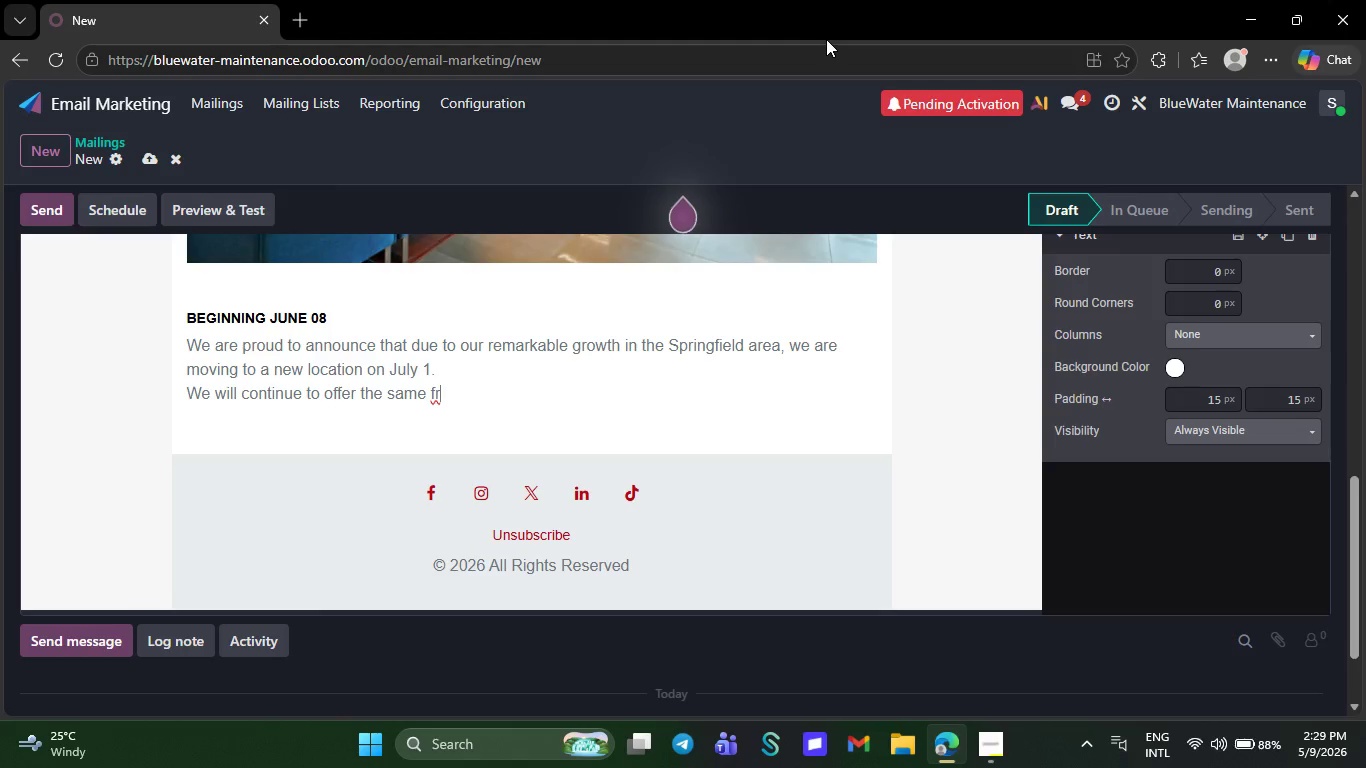 
key(Backspace)
 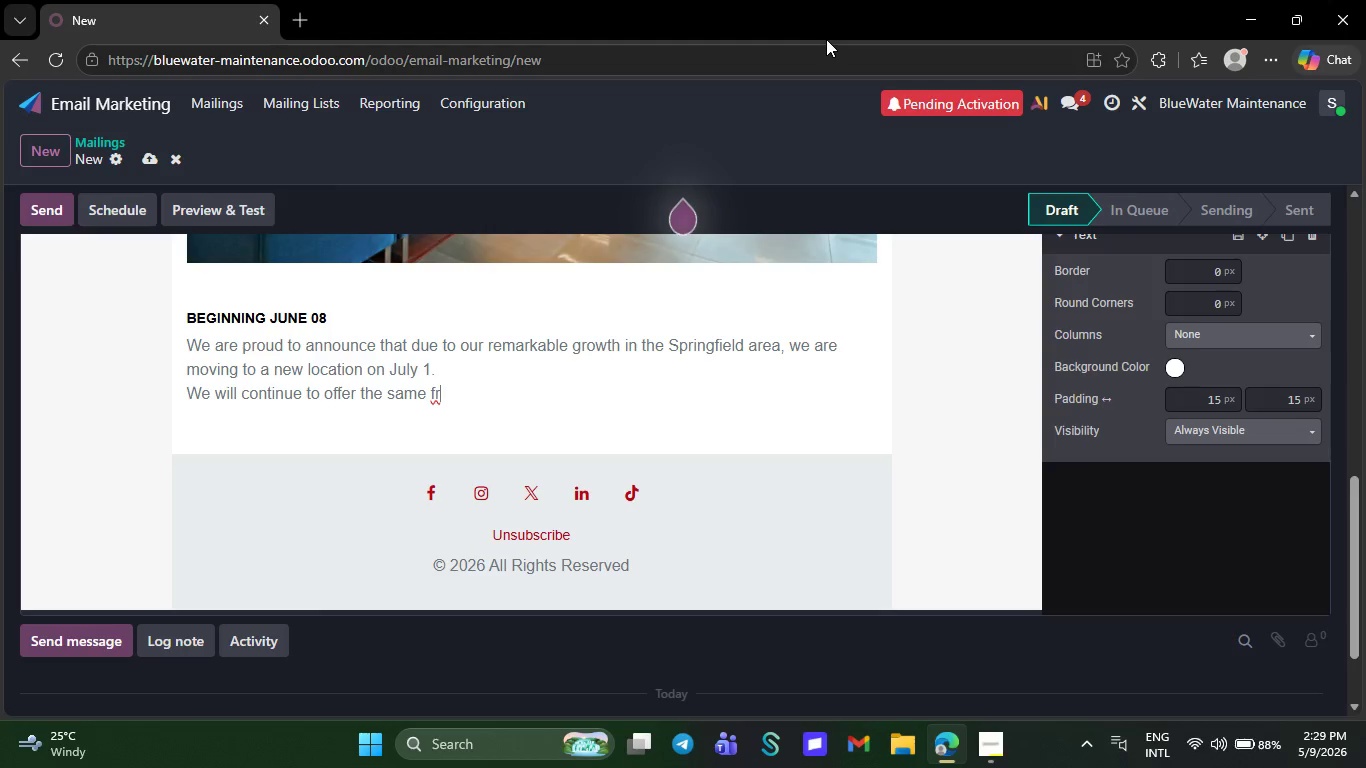 
key(Backspace)
 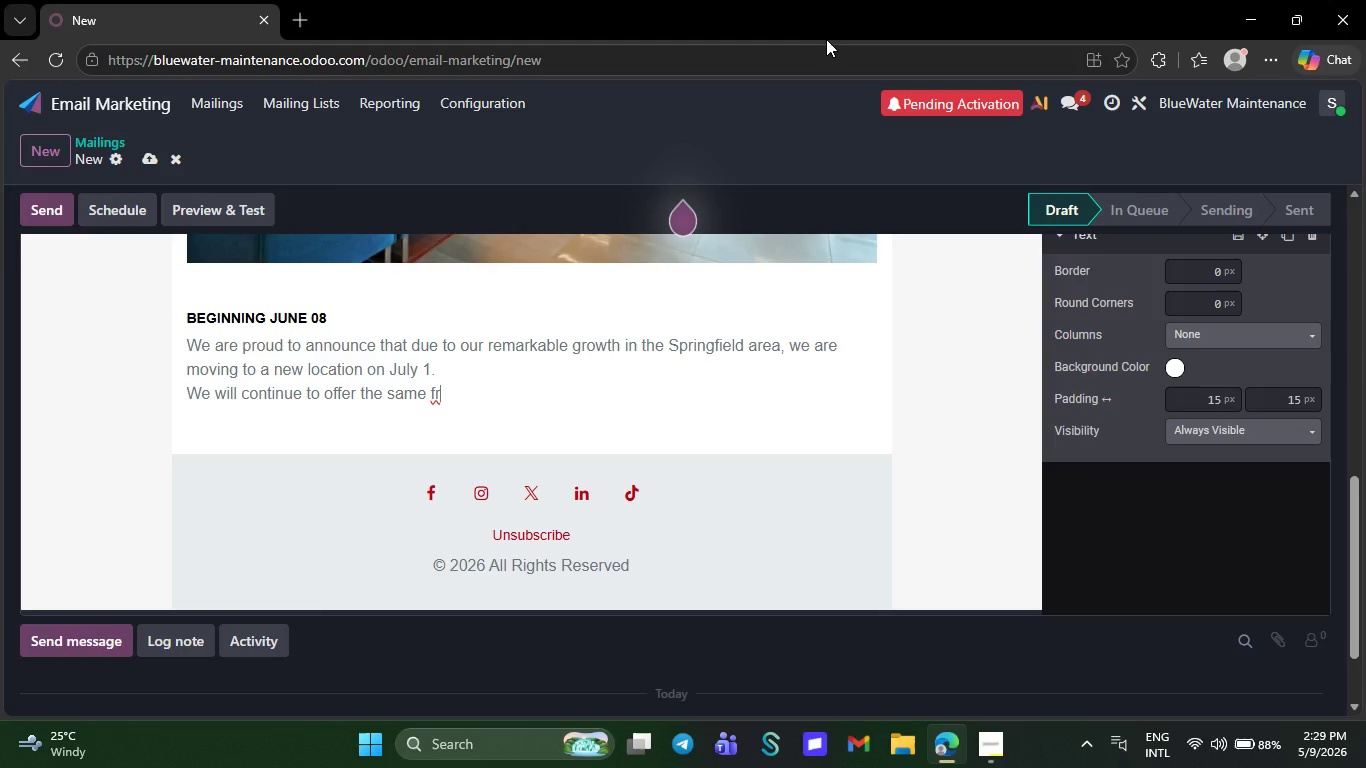 
key(Backspace)
 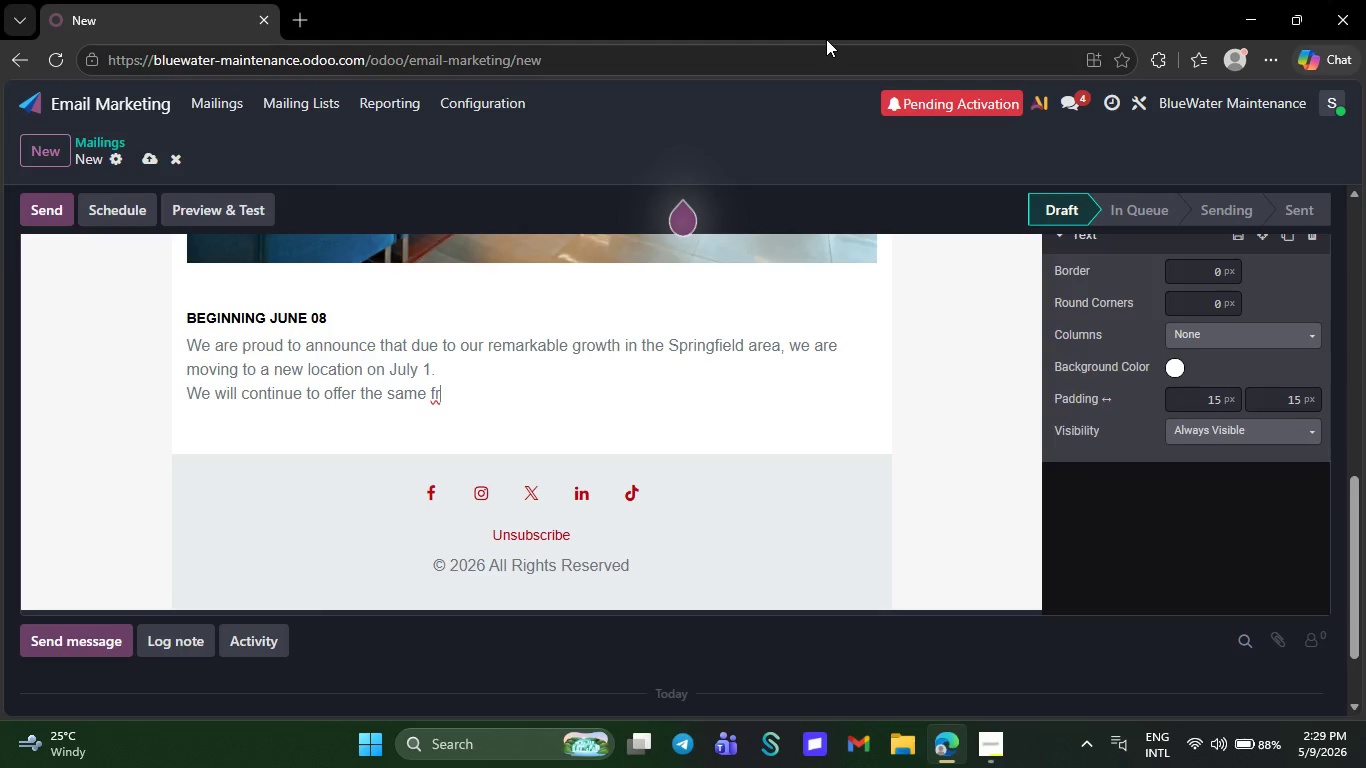 
key(Backspace)
 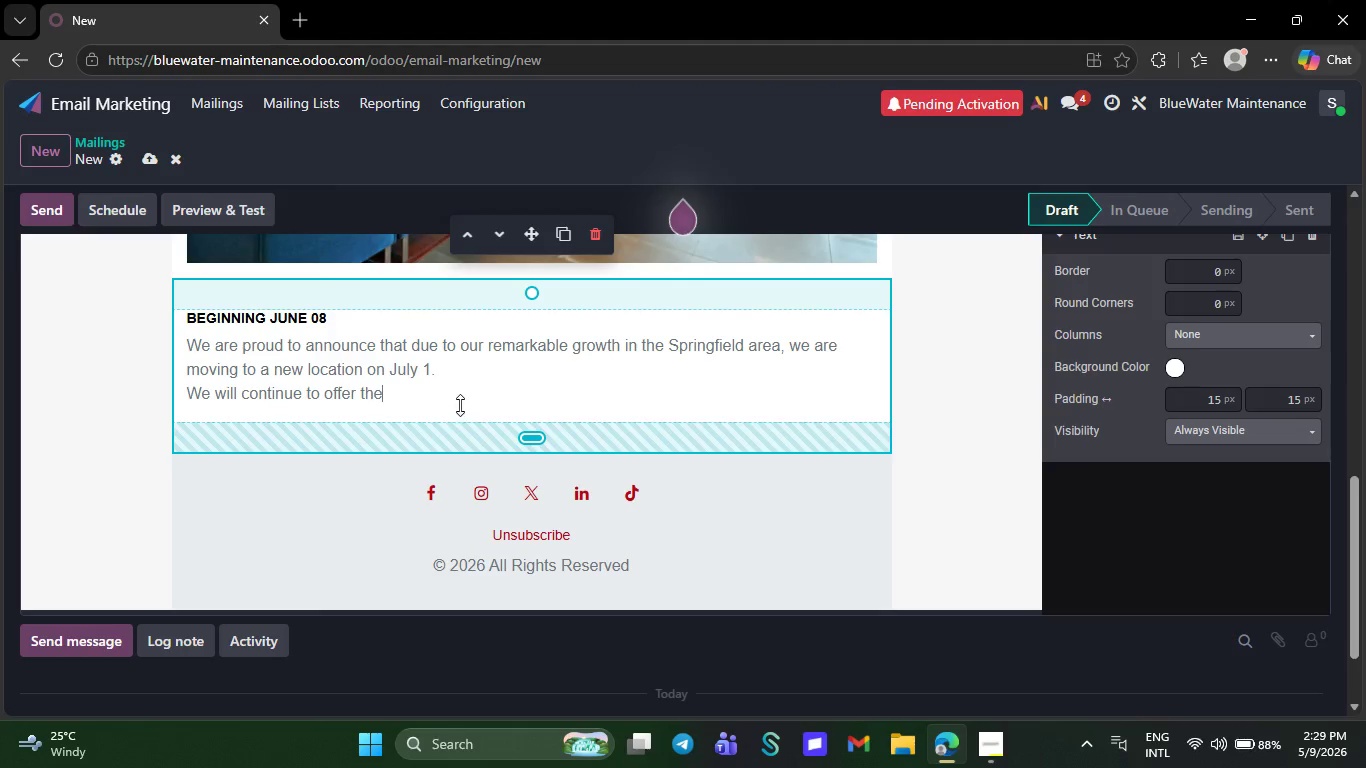 
left_click([467, 383])
 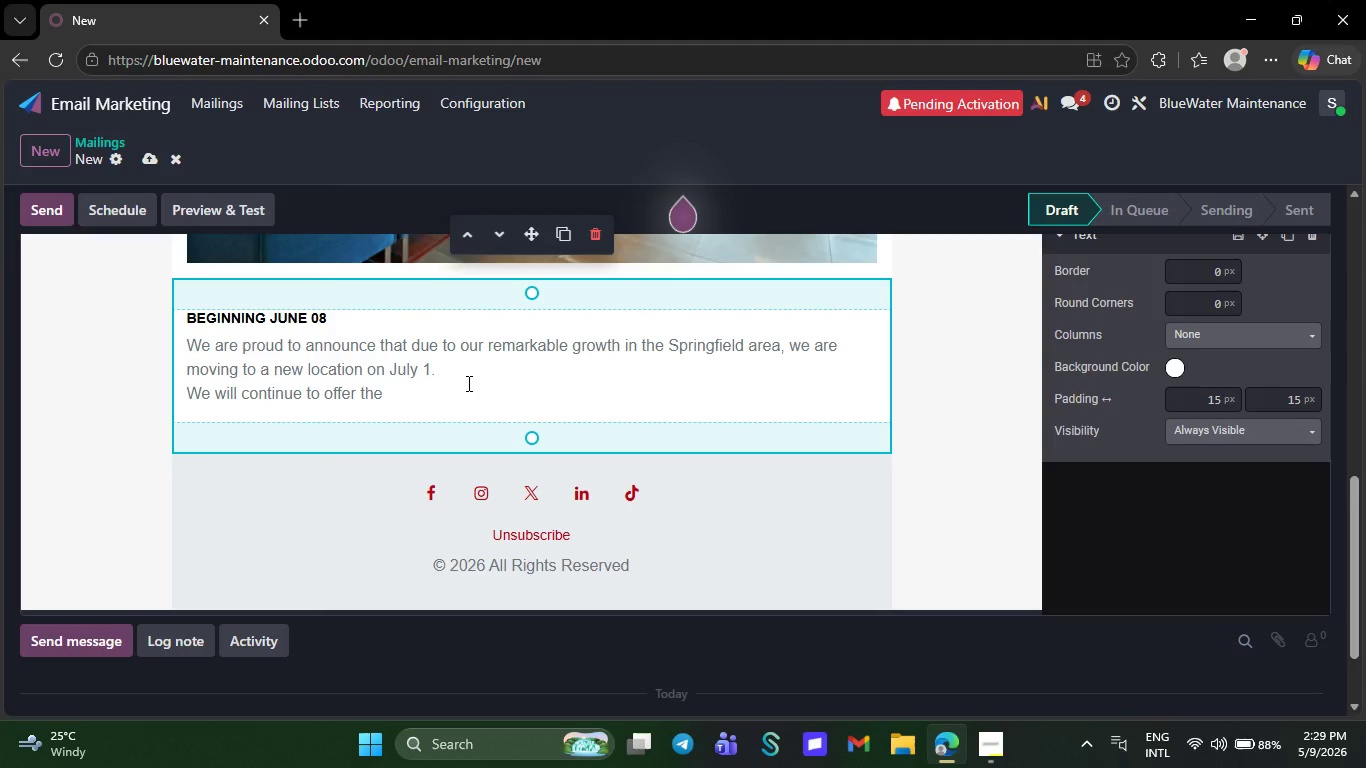 
key(Backspace)
 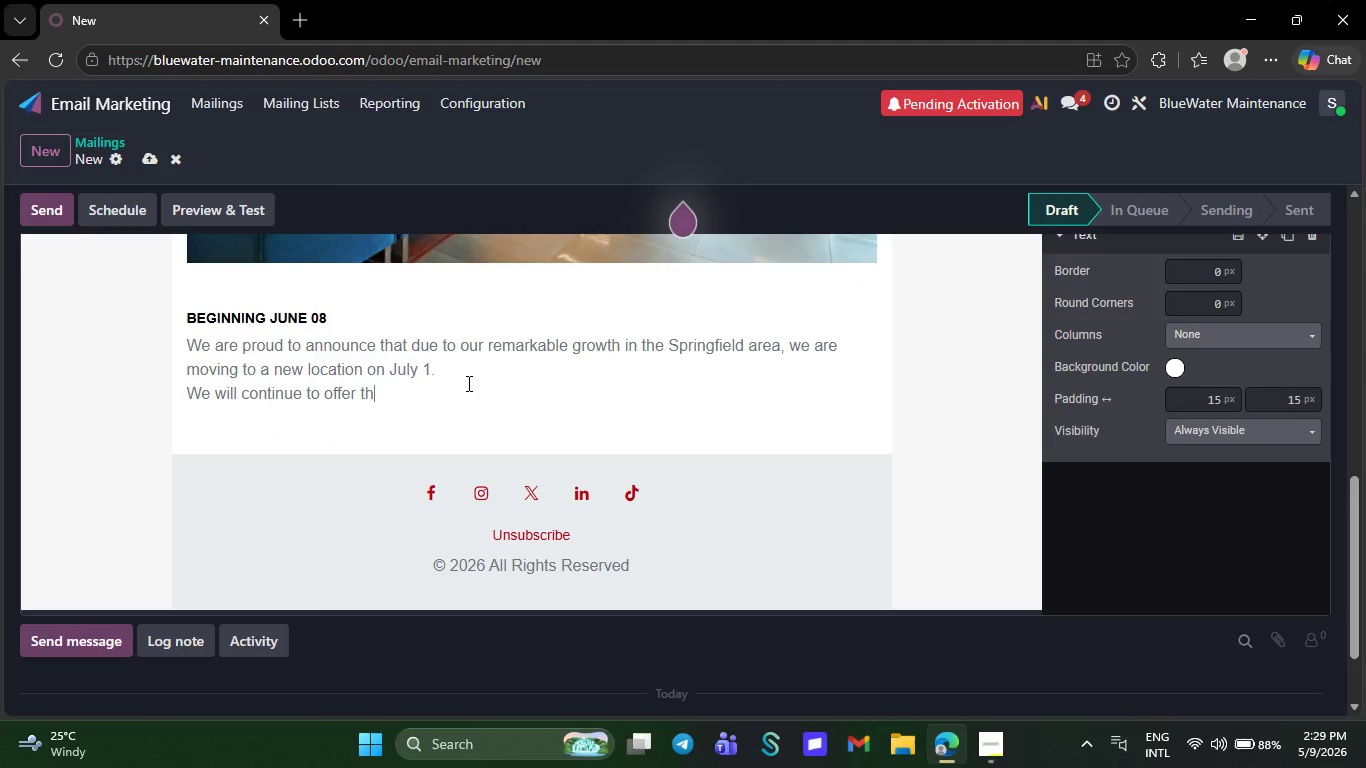 
key(Backspace)
 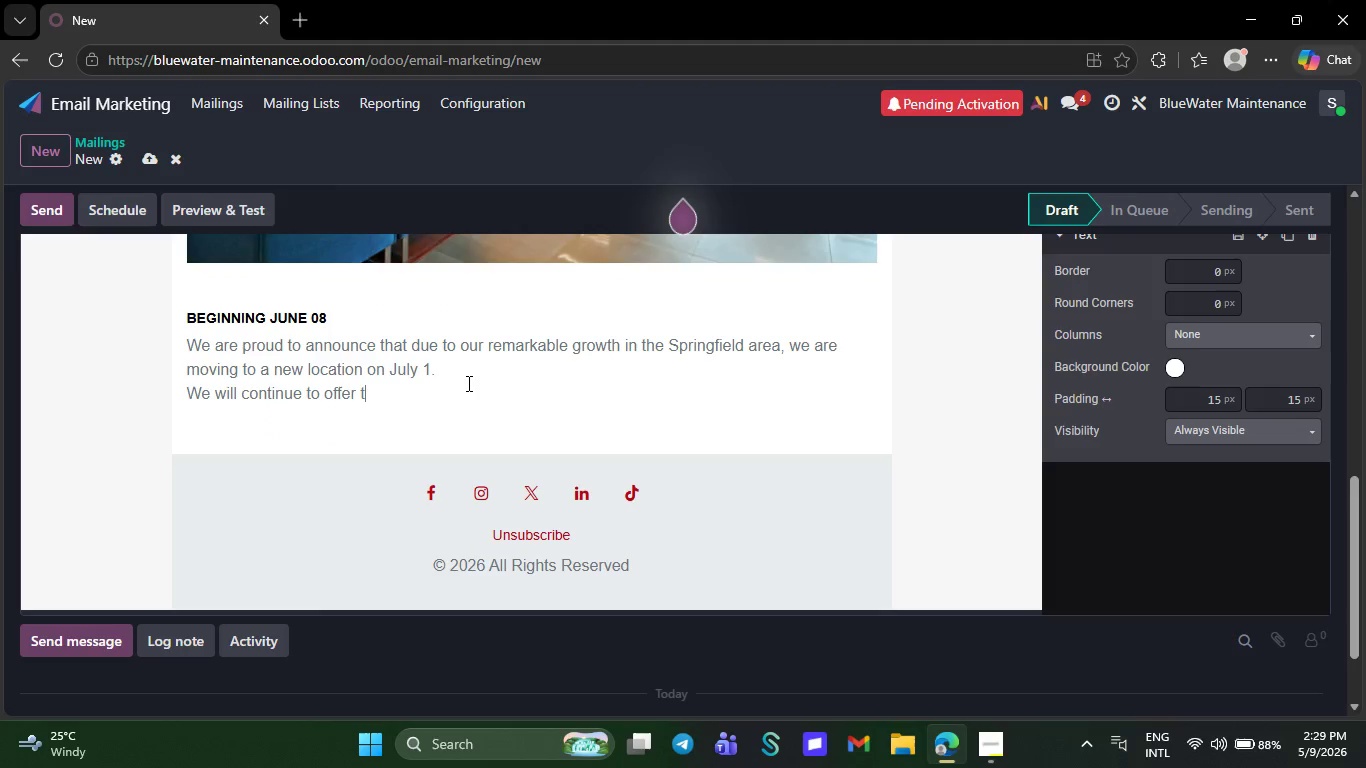 
key(Backspace)
 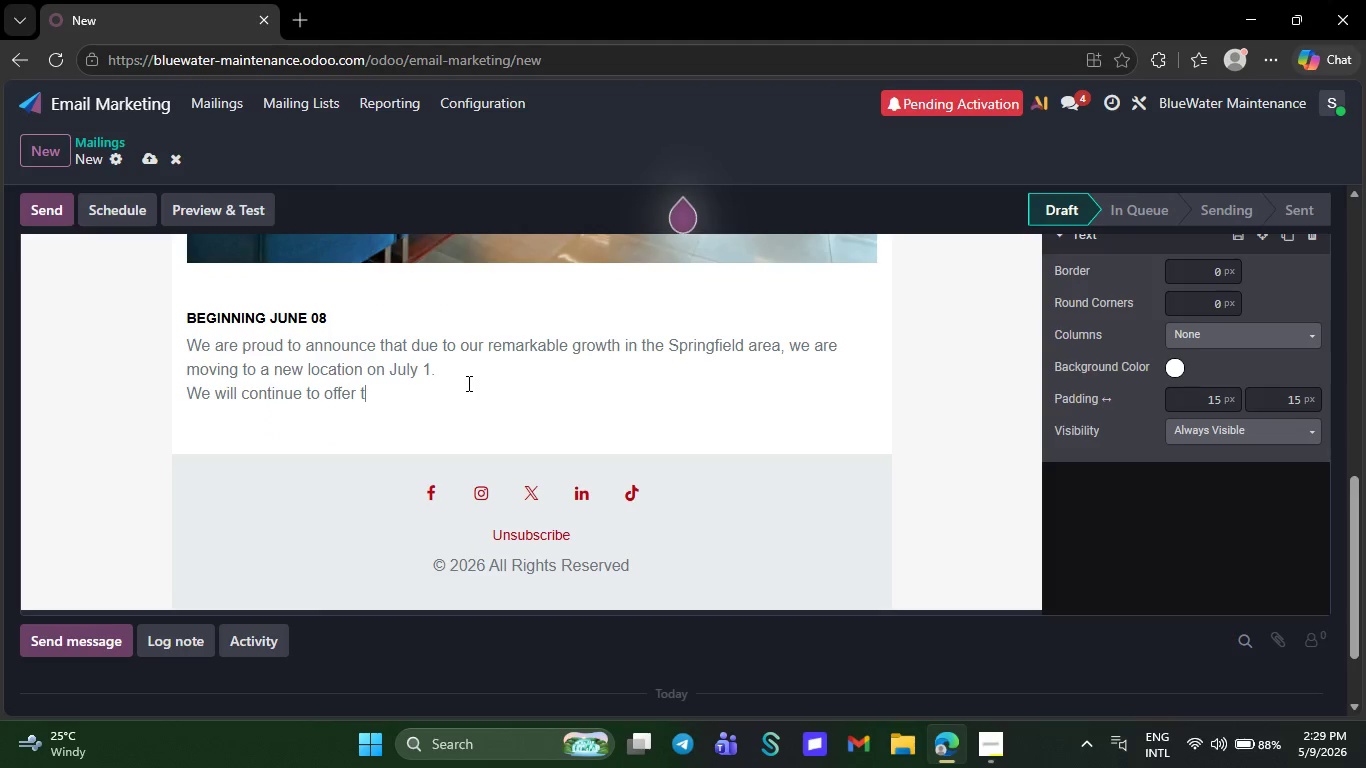 
key(Backspace)
 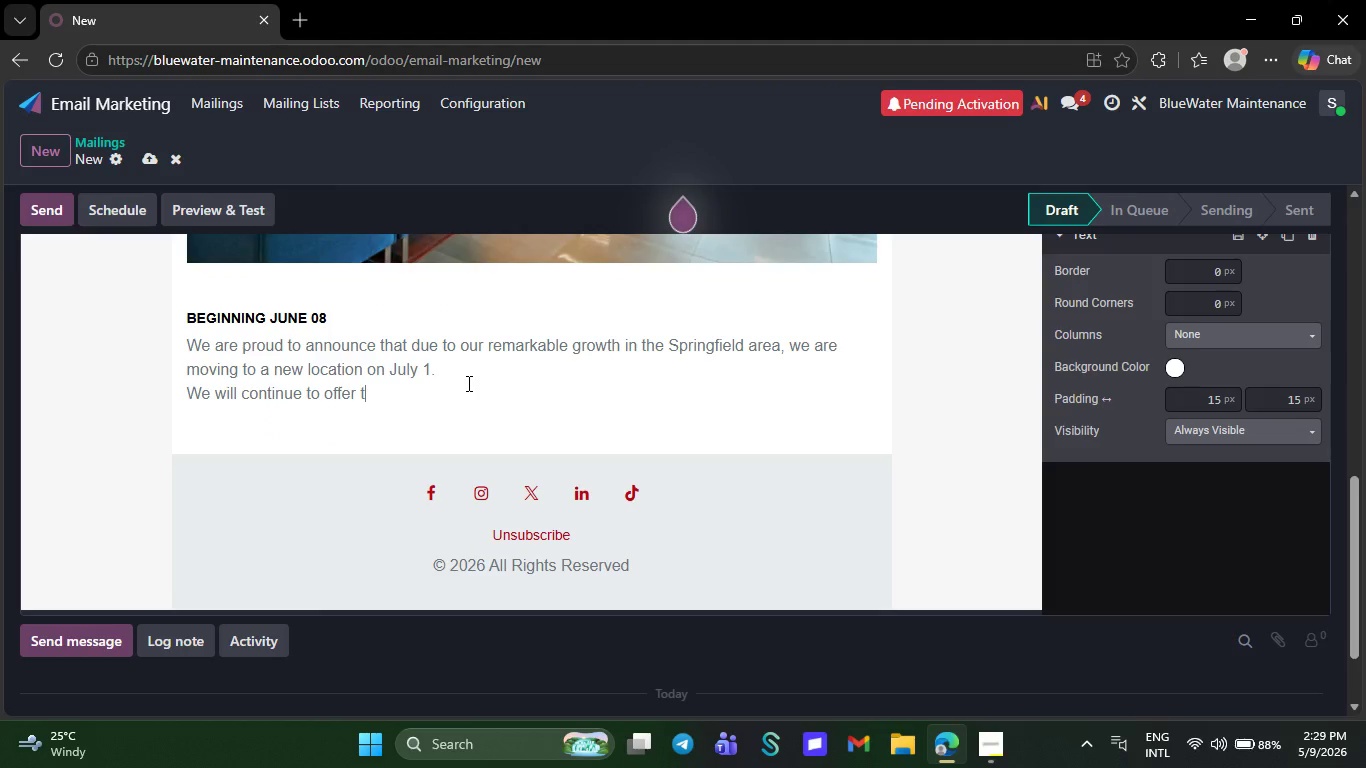 
key(Backspace)
 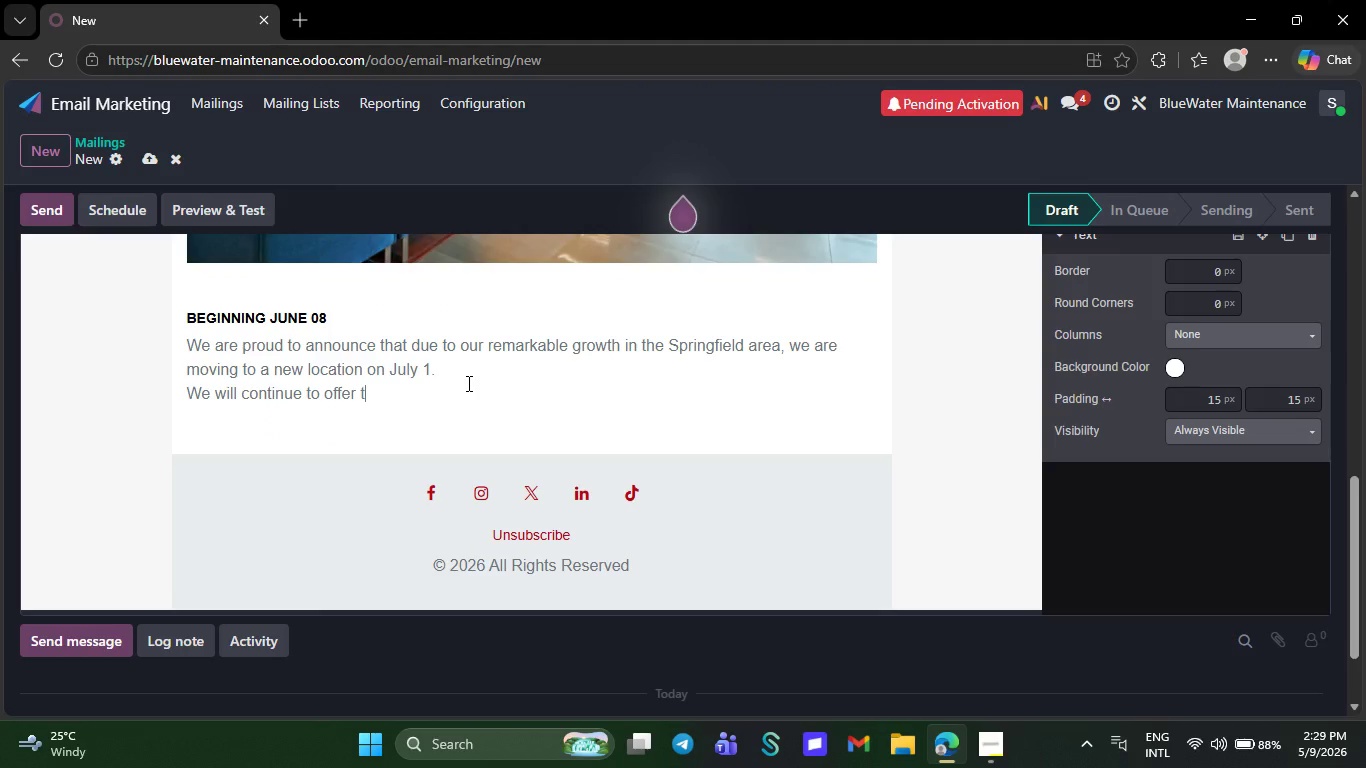 
key(Backspace)
 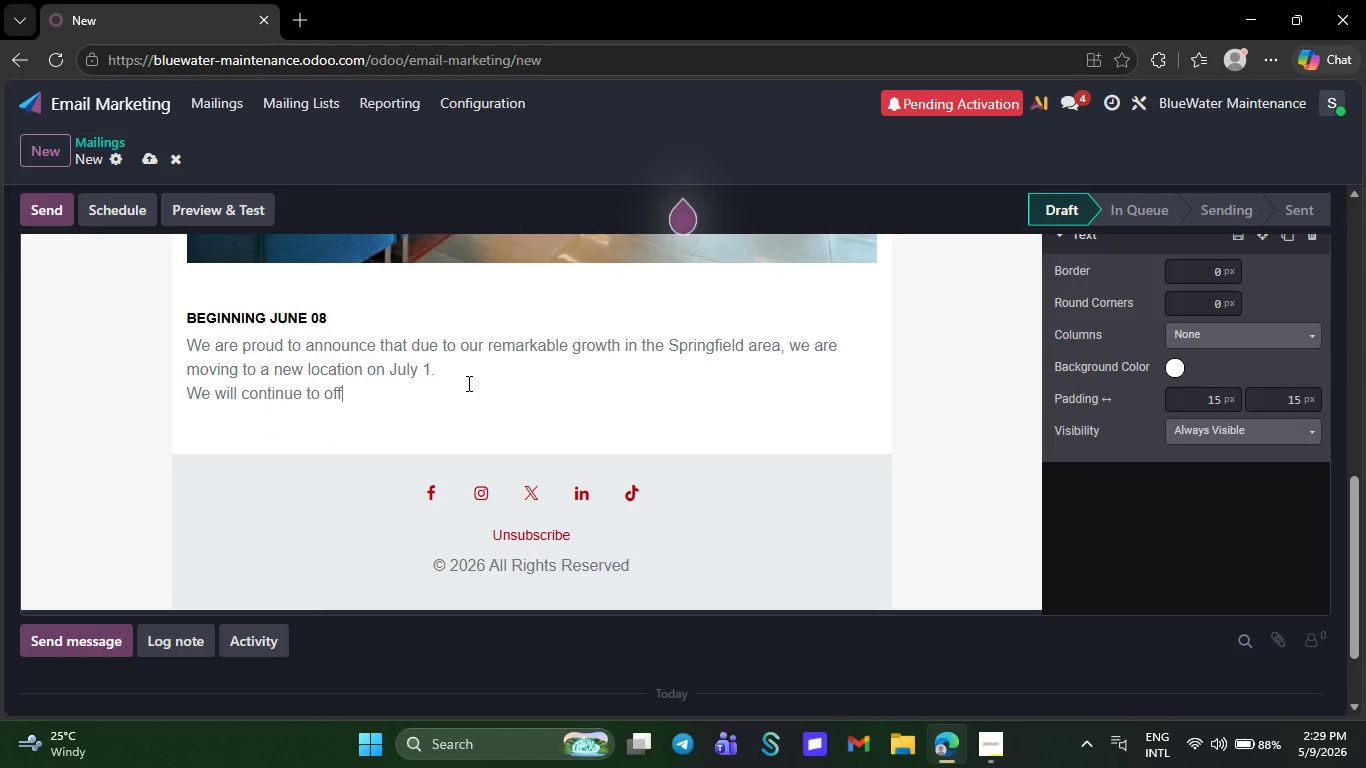 
key(Backspace)
 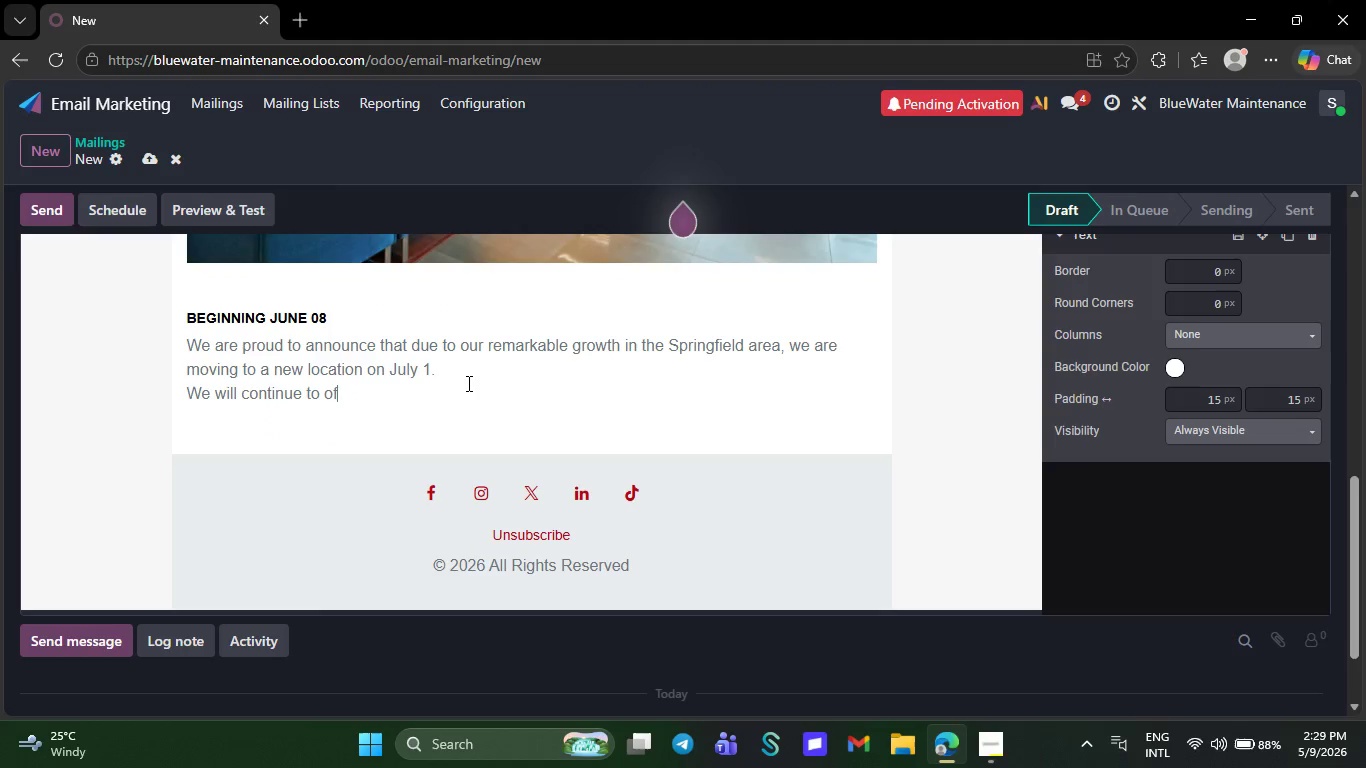 
key(Backspace)
 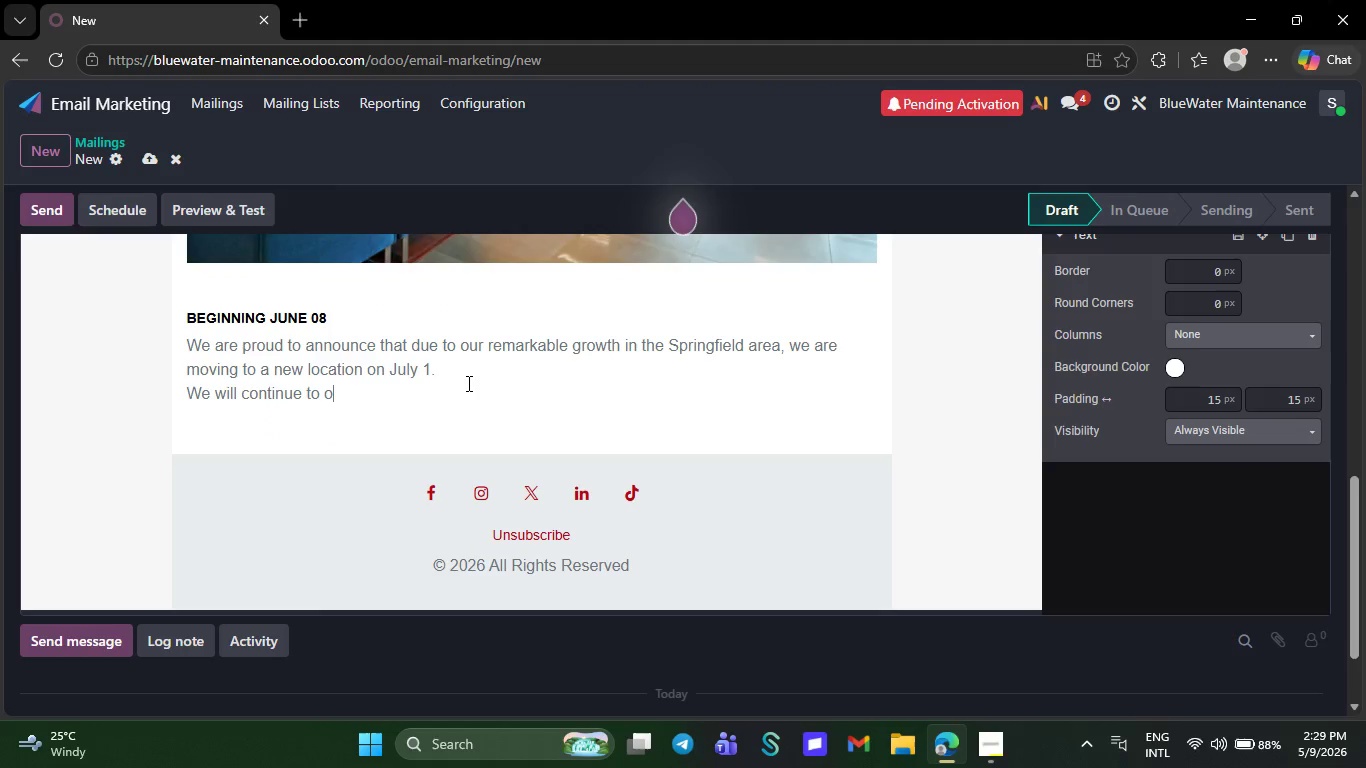 
key(Backspace)
 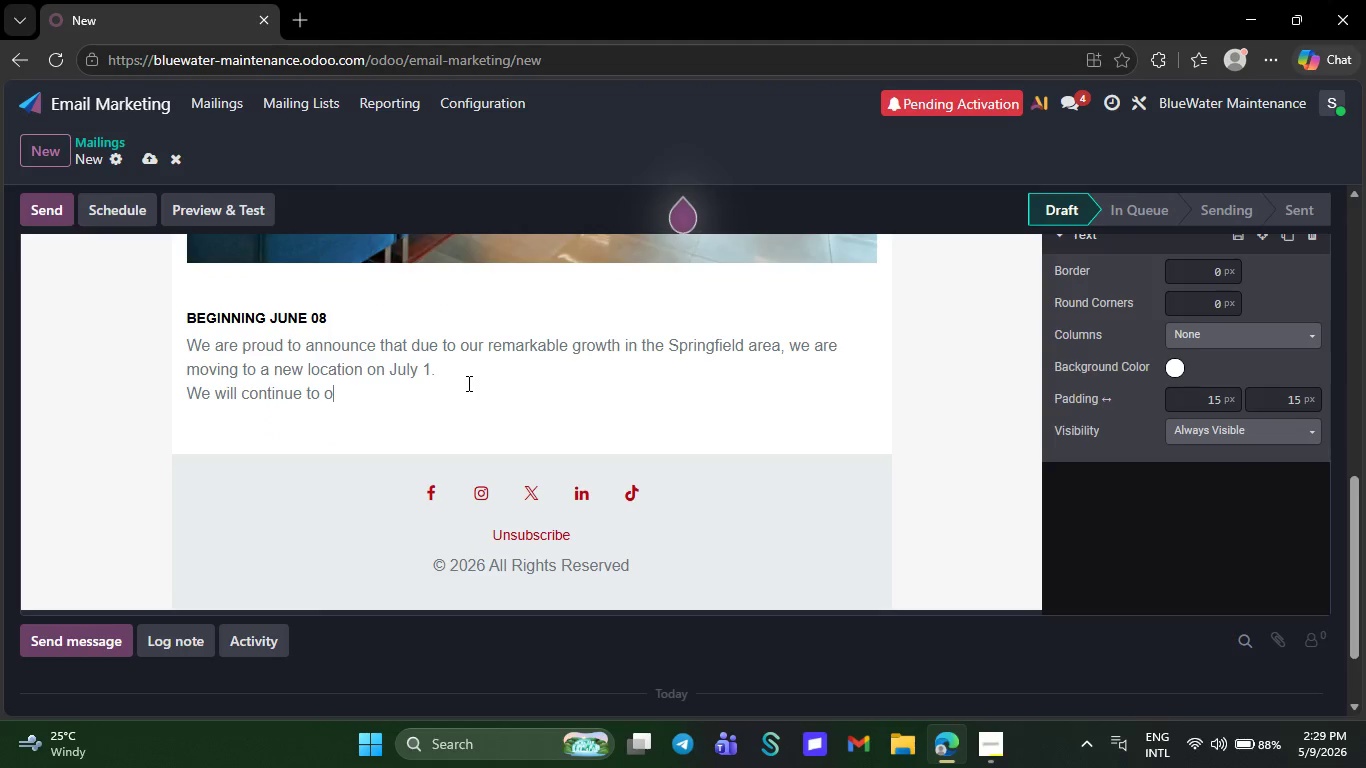 
key(Backspace)
 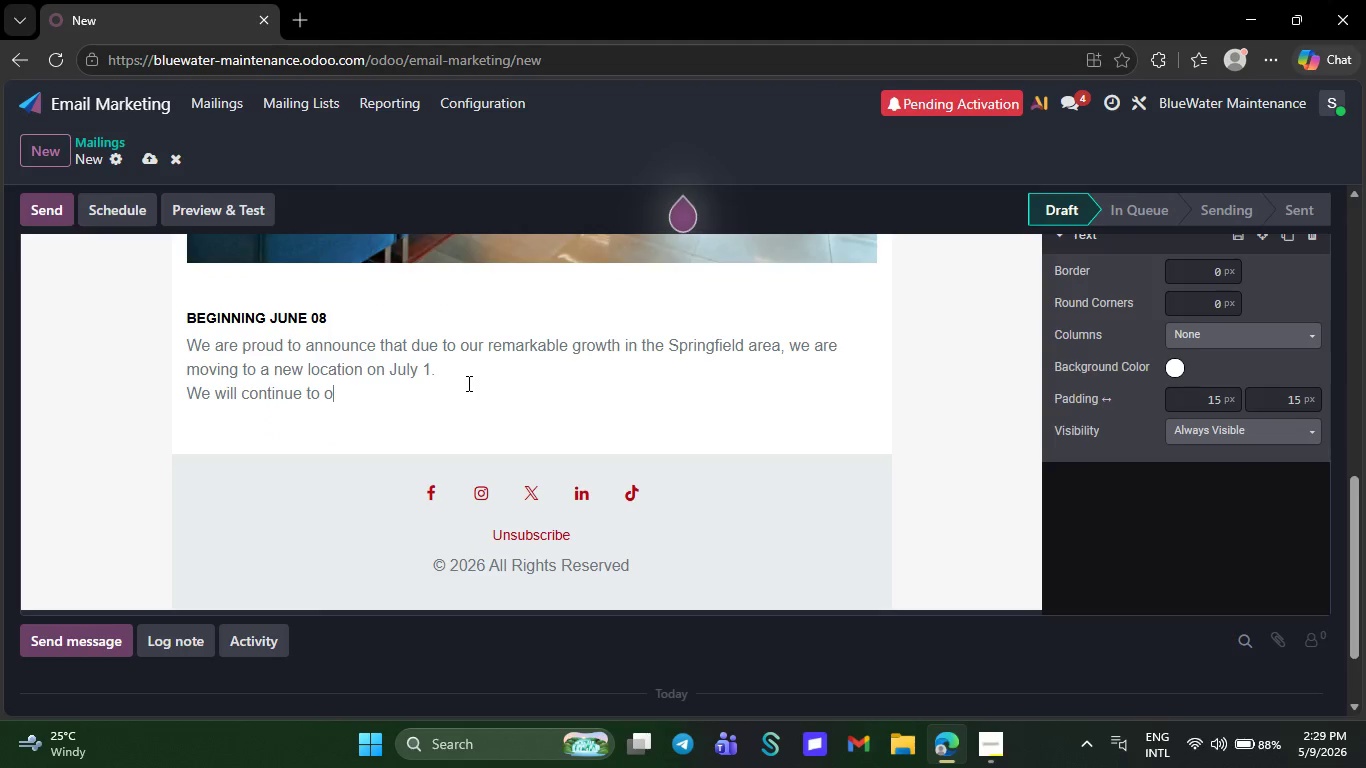 
key(Backspace)
 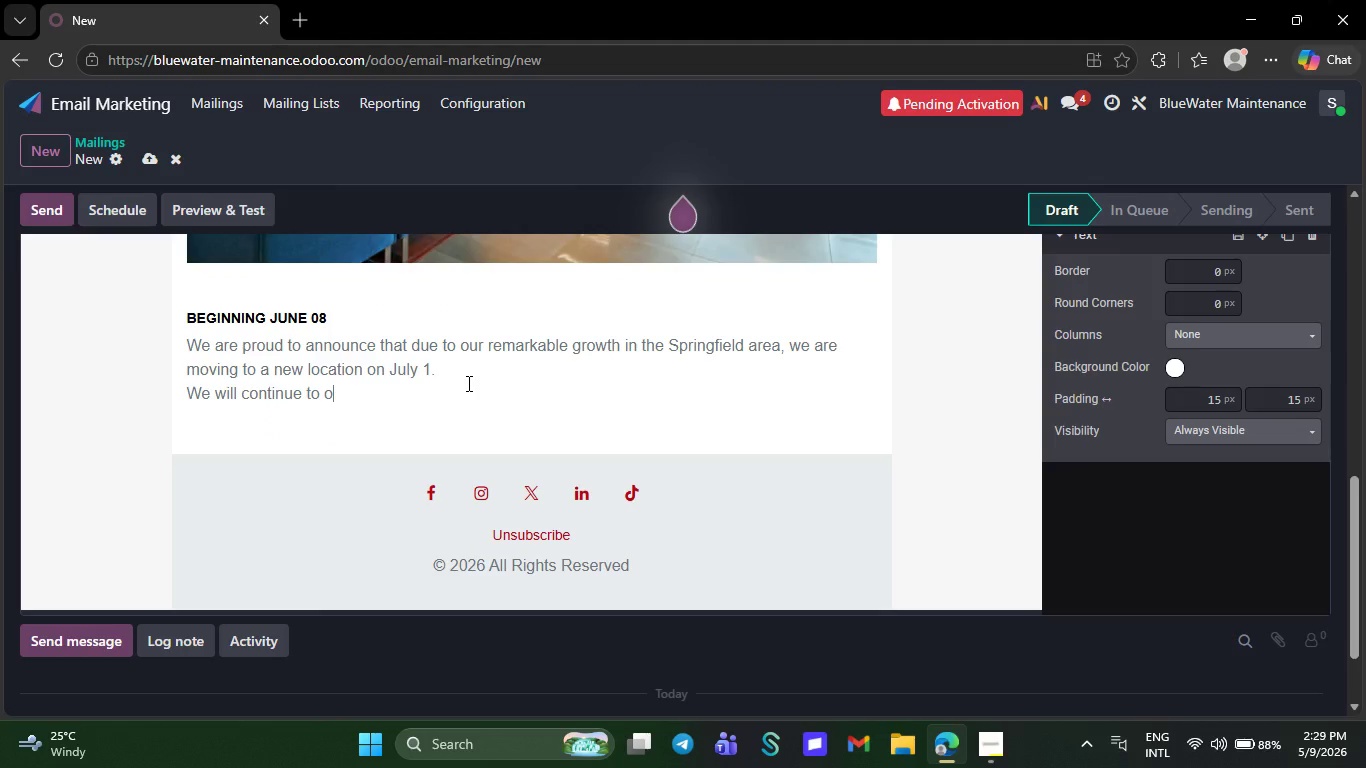 
key(Backspace)
 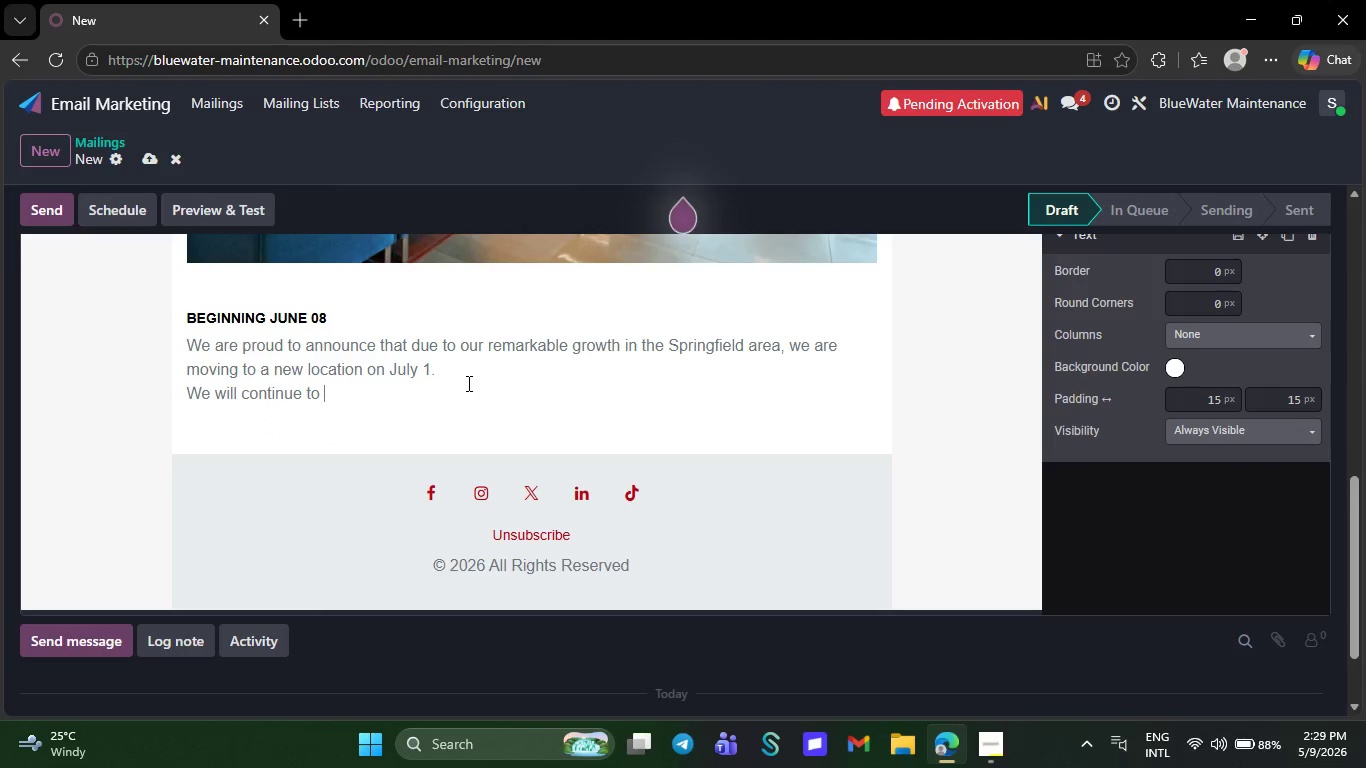 
key(Backspace)
 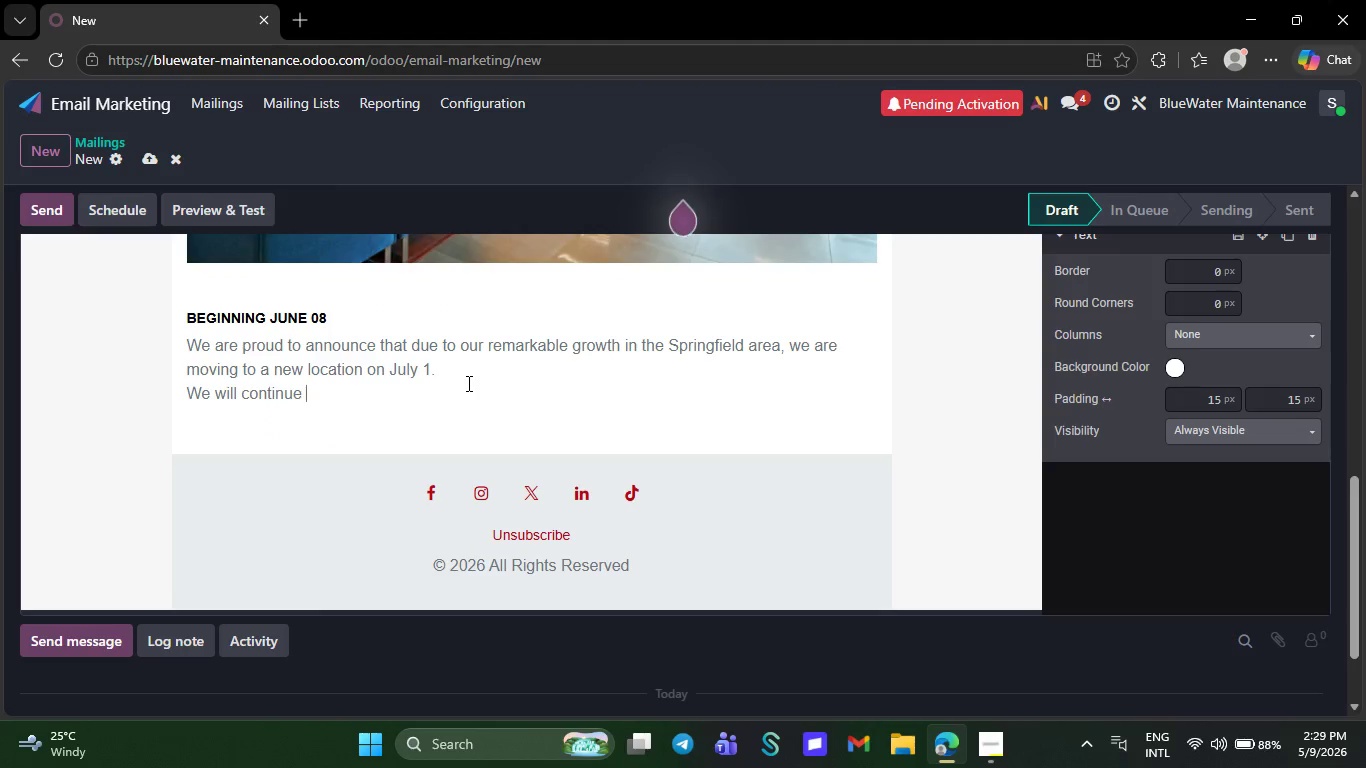 
key(Backspace)
 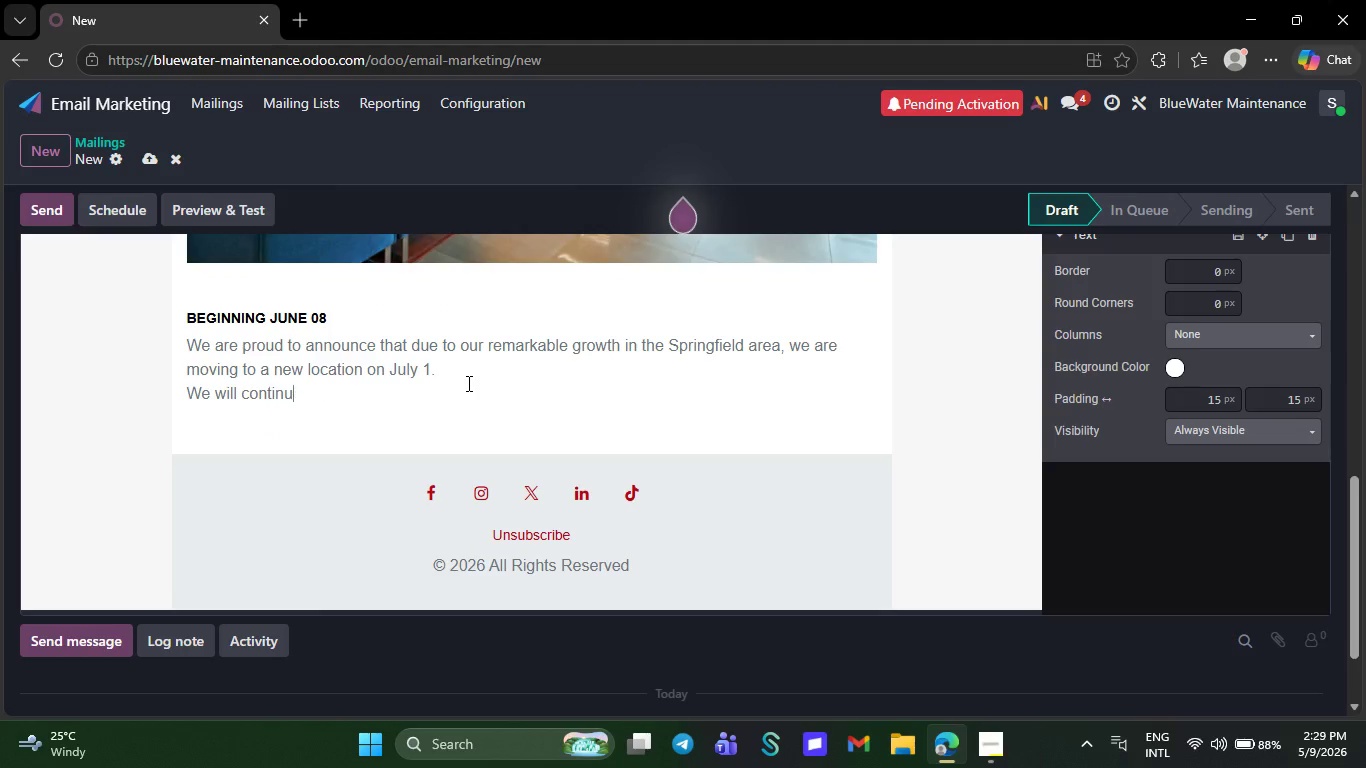 
key(Backspace)
 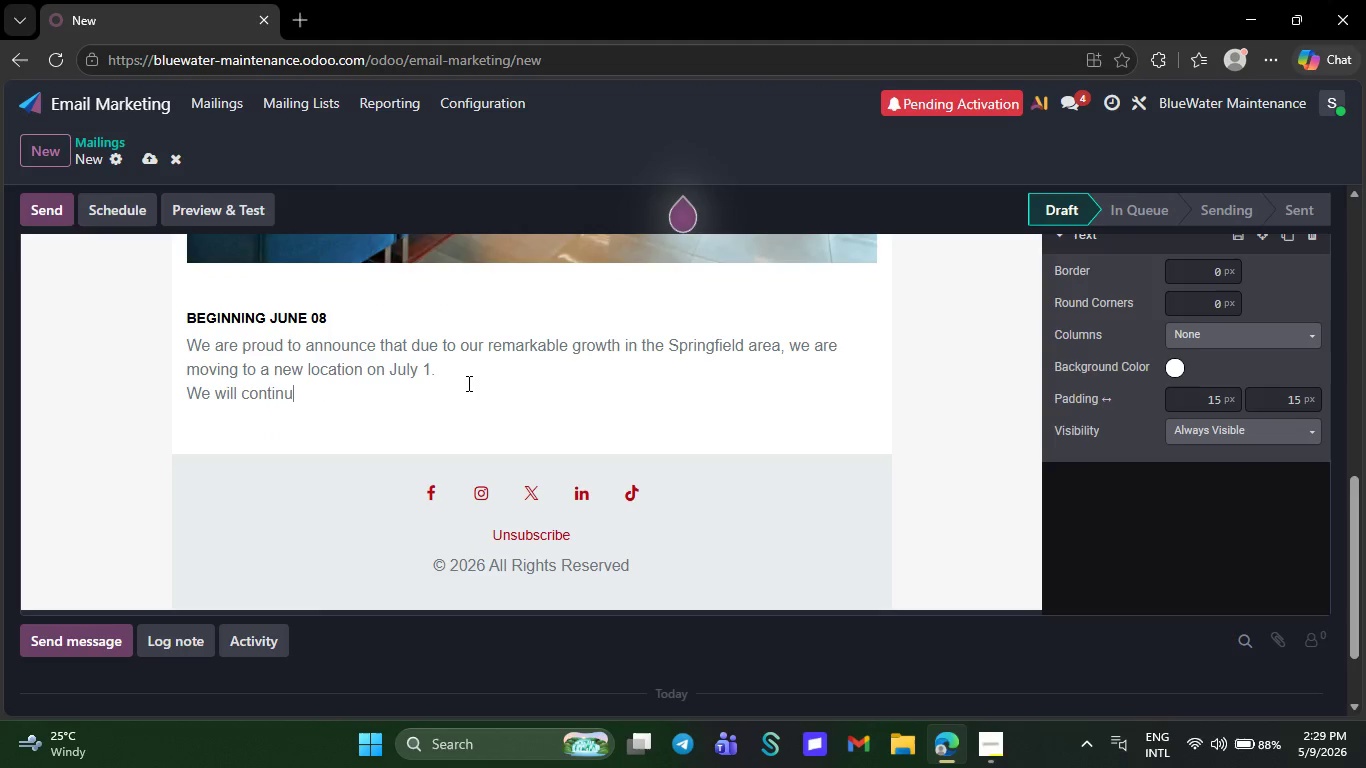 
key(Backspace)
 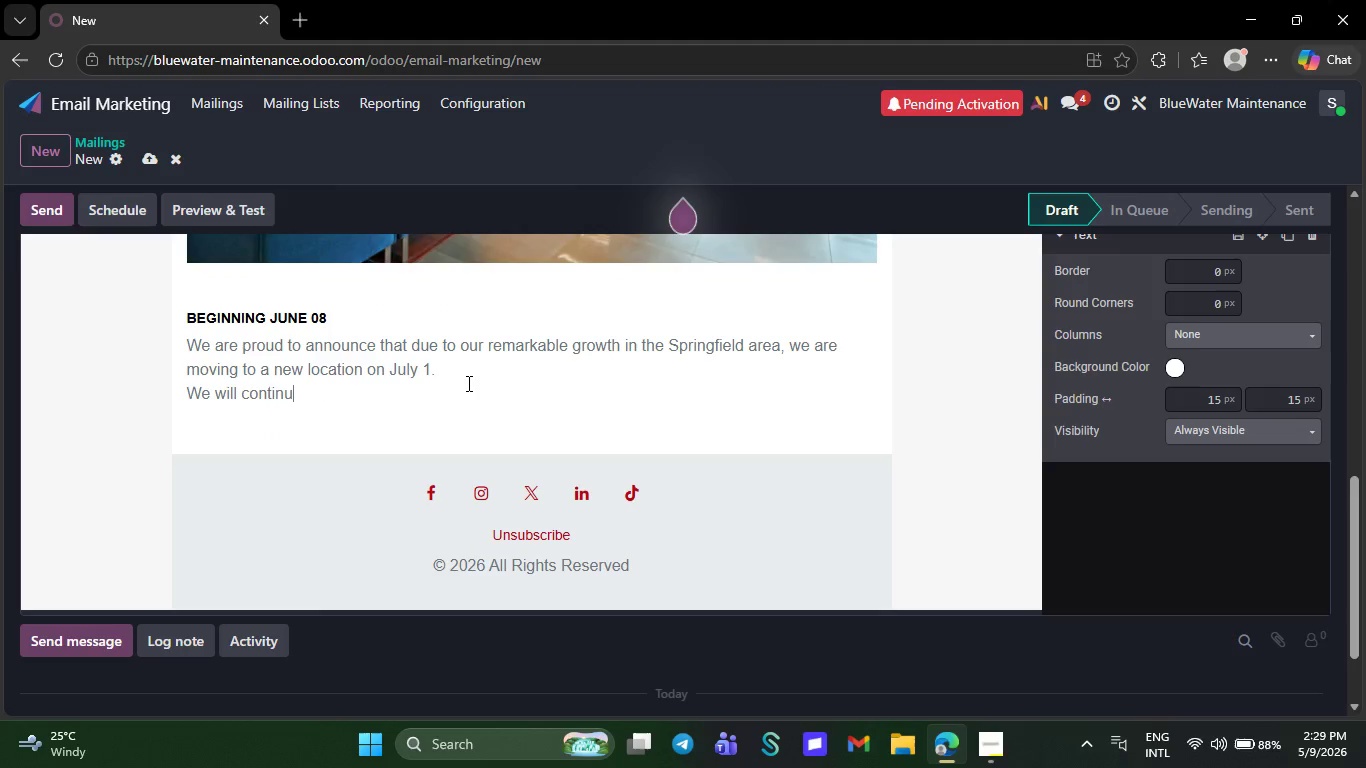 
key(Backspace)
 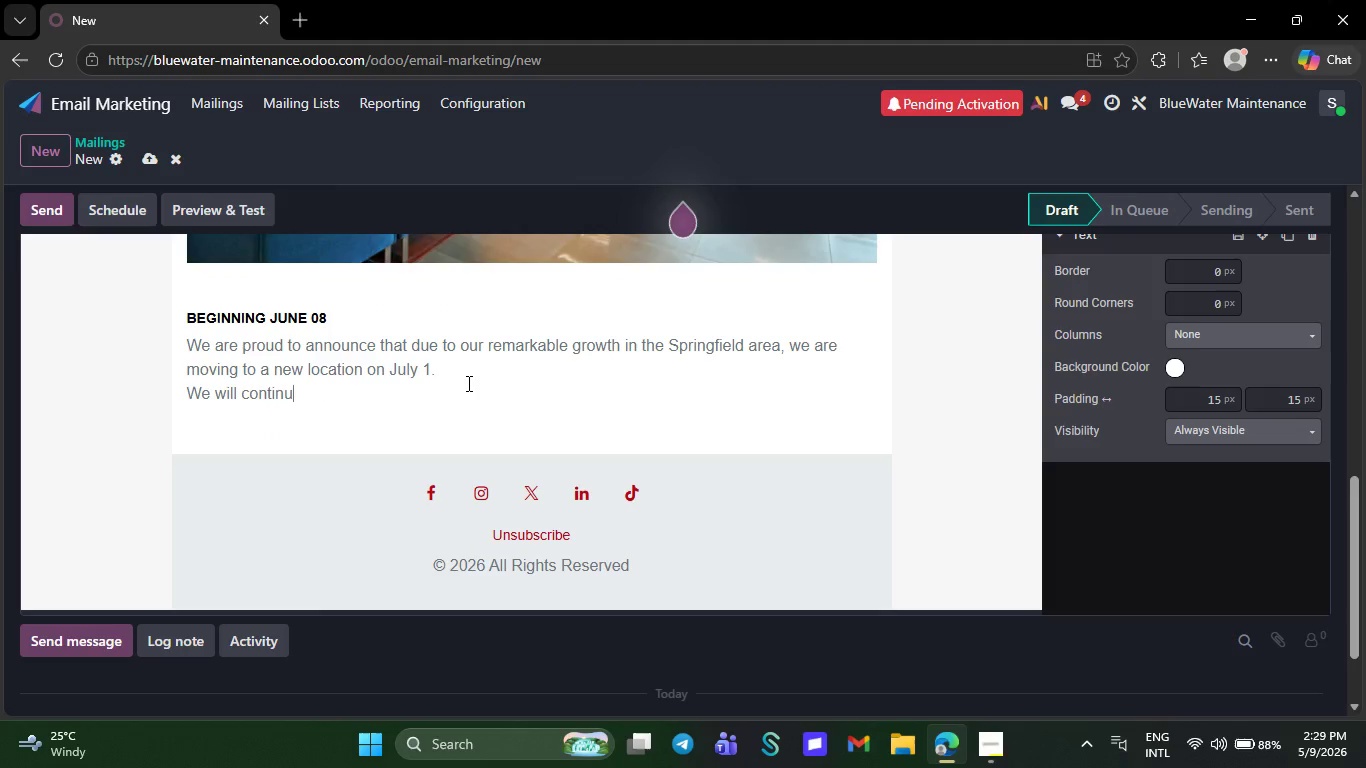 
key(Backspace)
 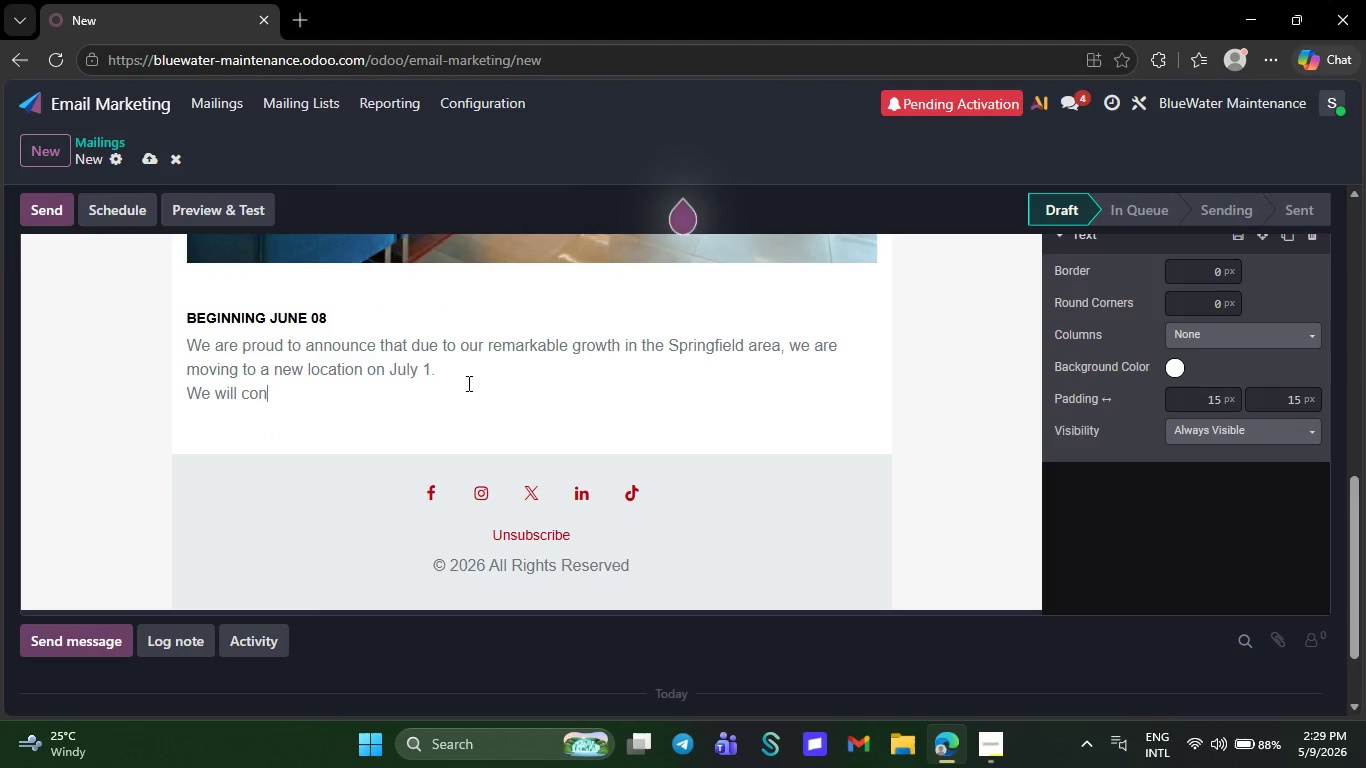 
key(Backspace)
 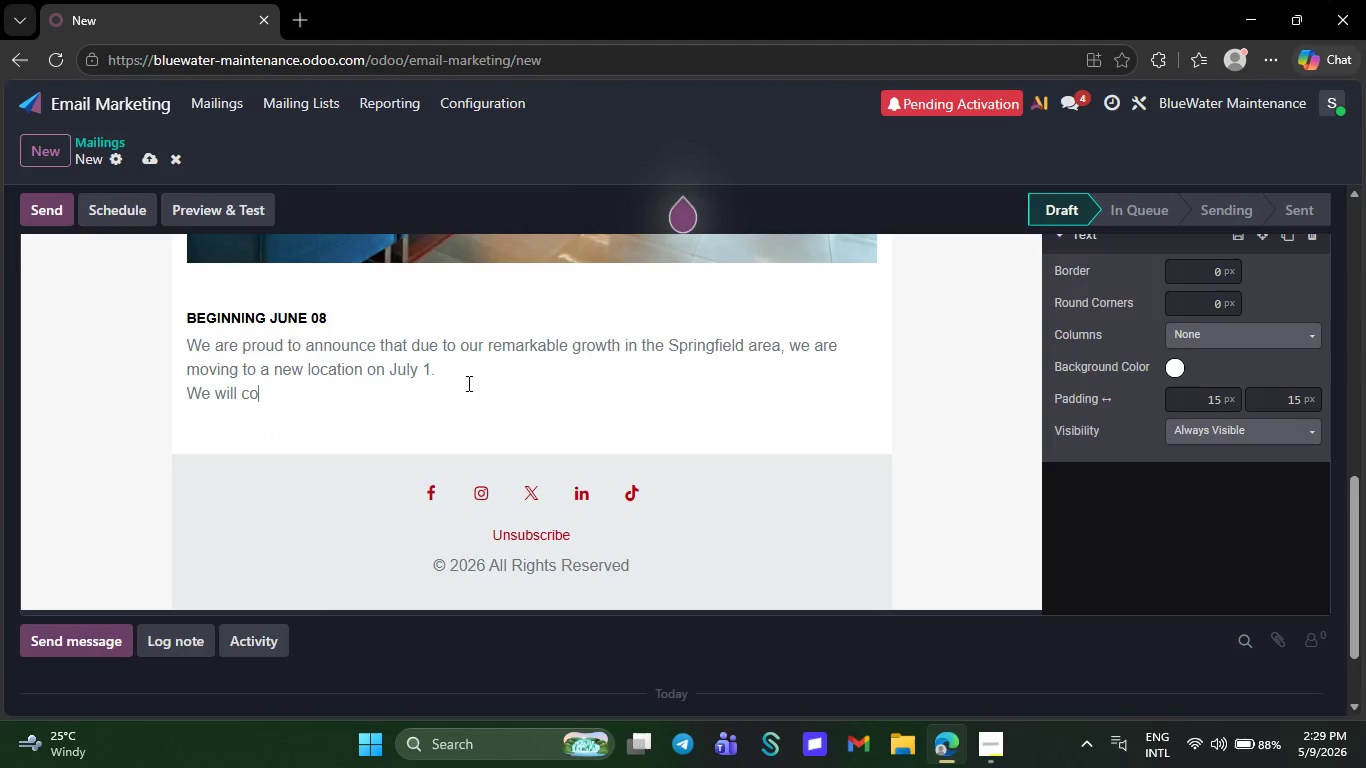 
key(Backspace)
 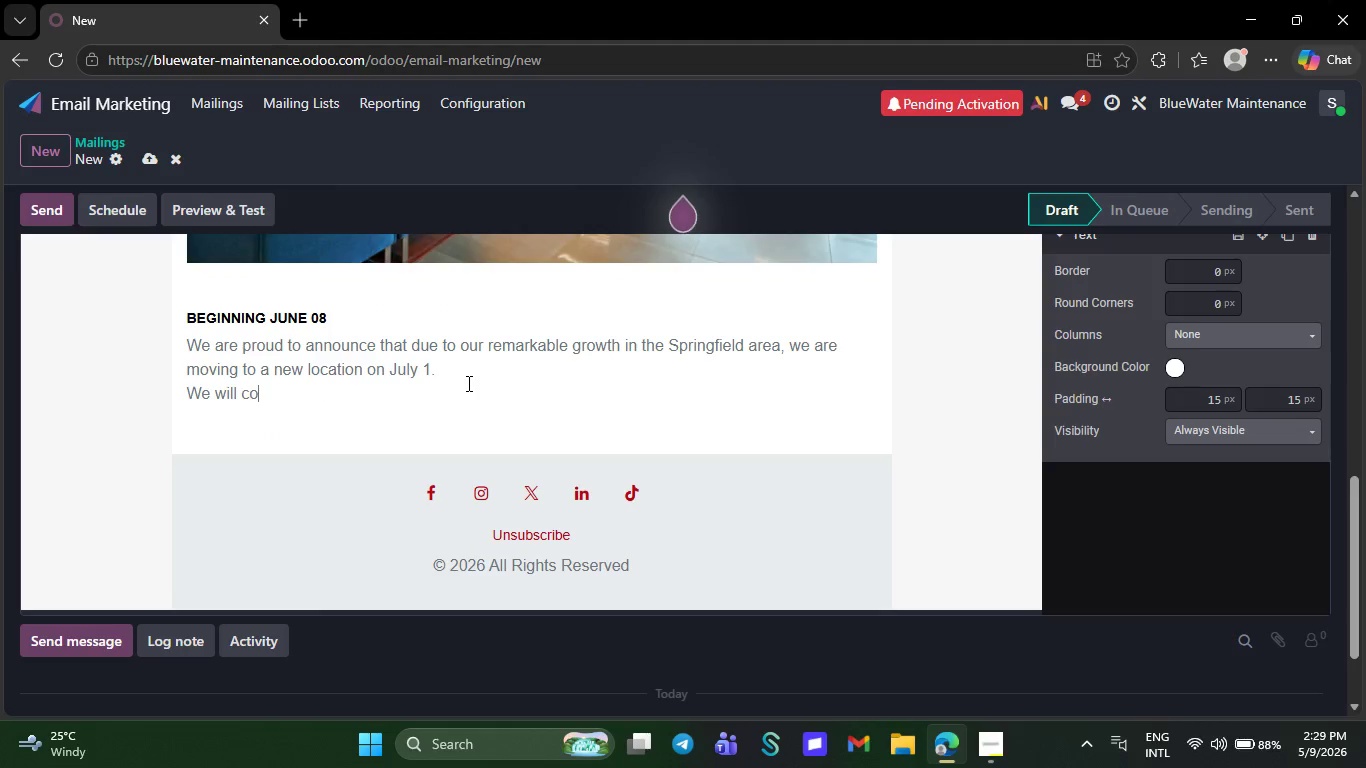 
key(Backspace)
 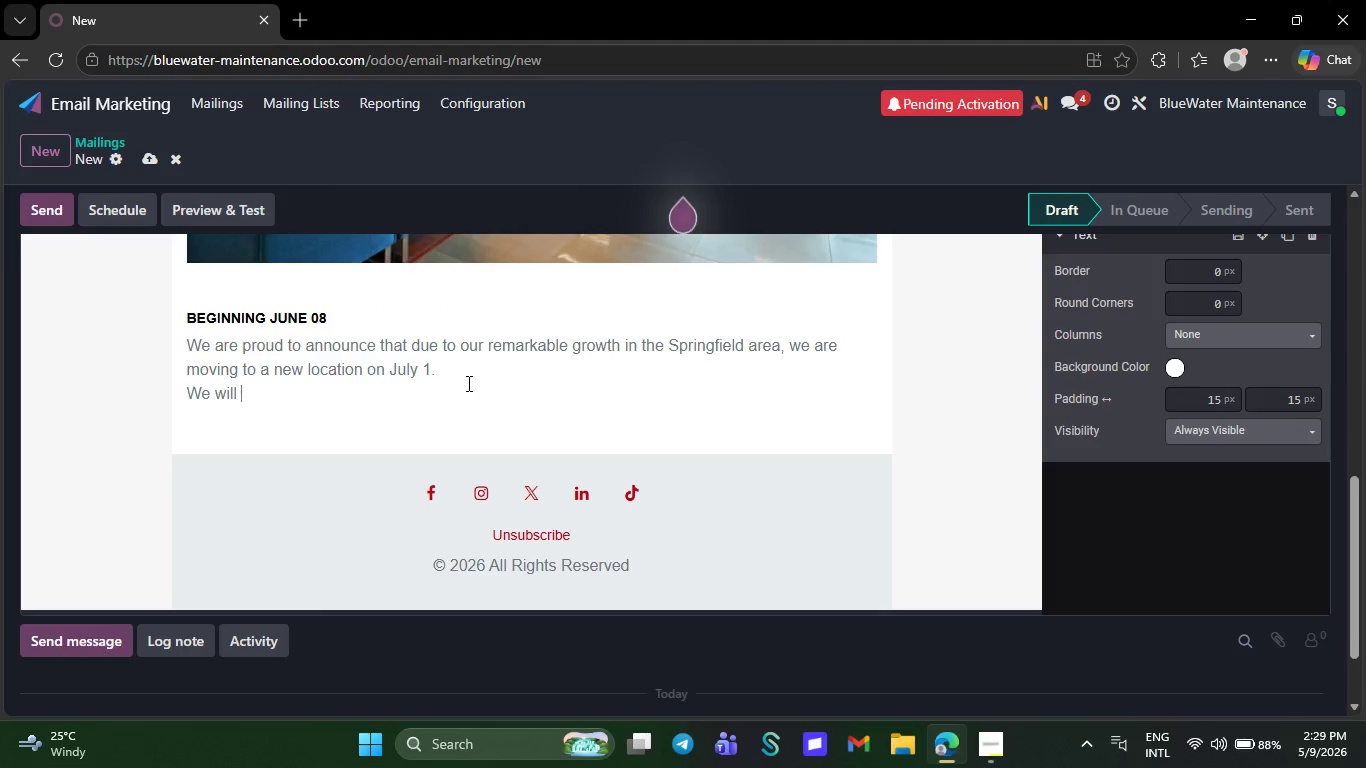 
key(Backspace)
 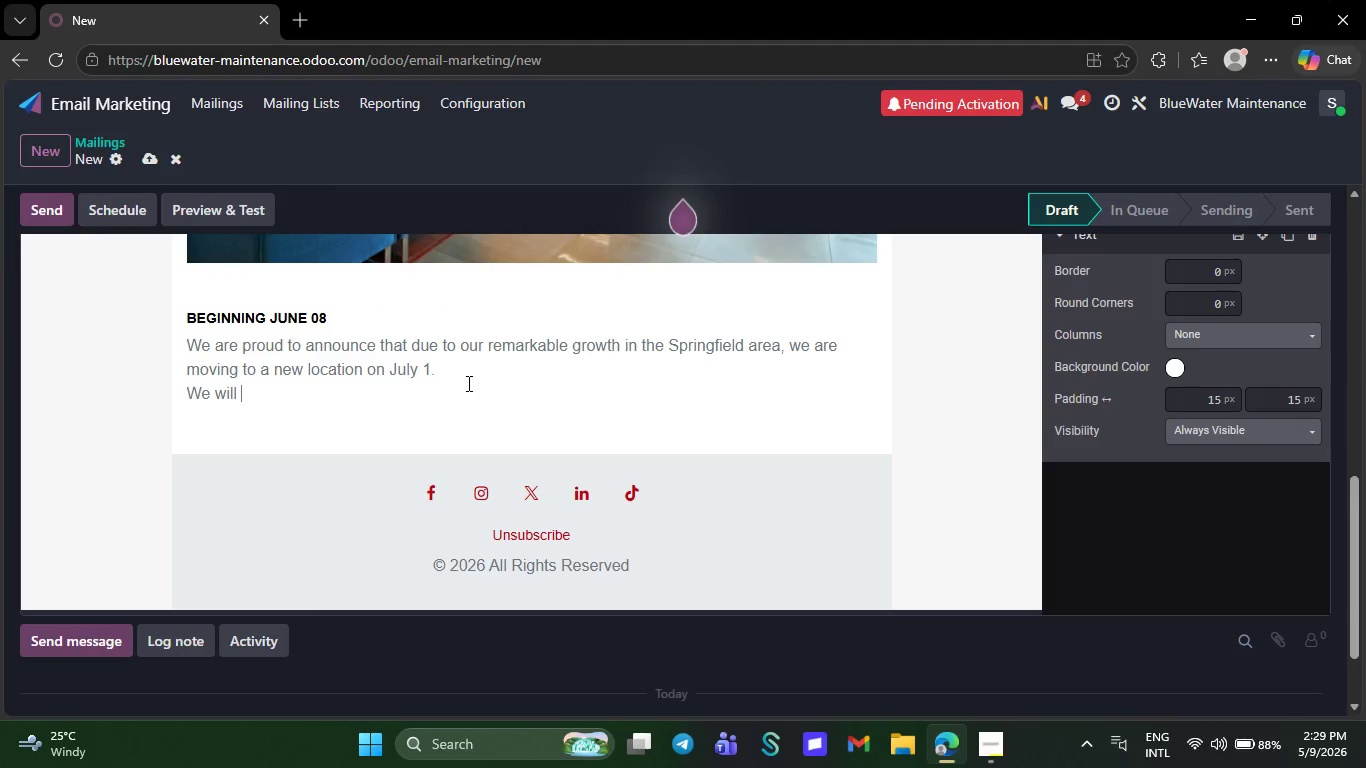 
key(Backspace)
 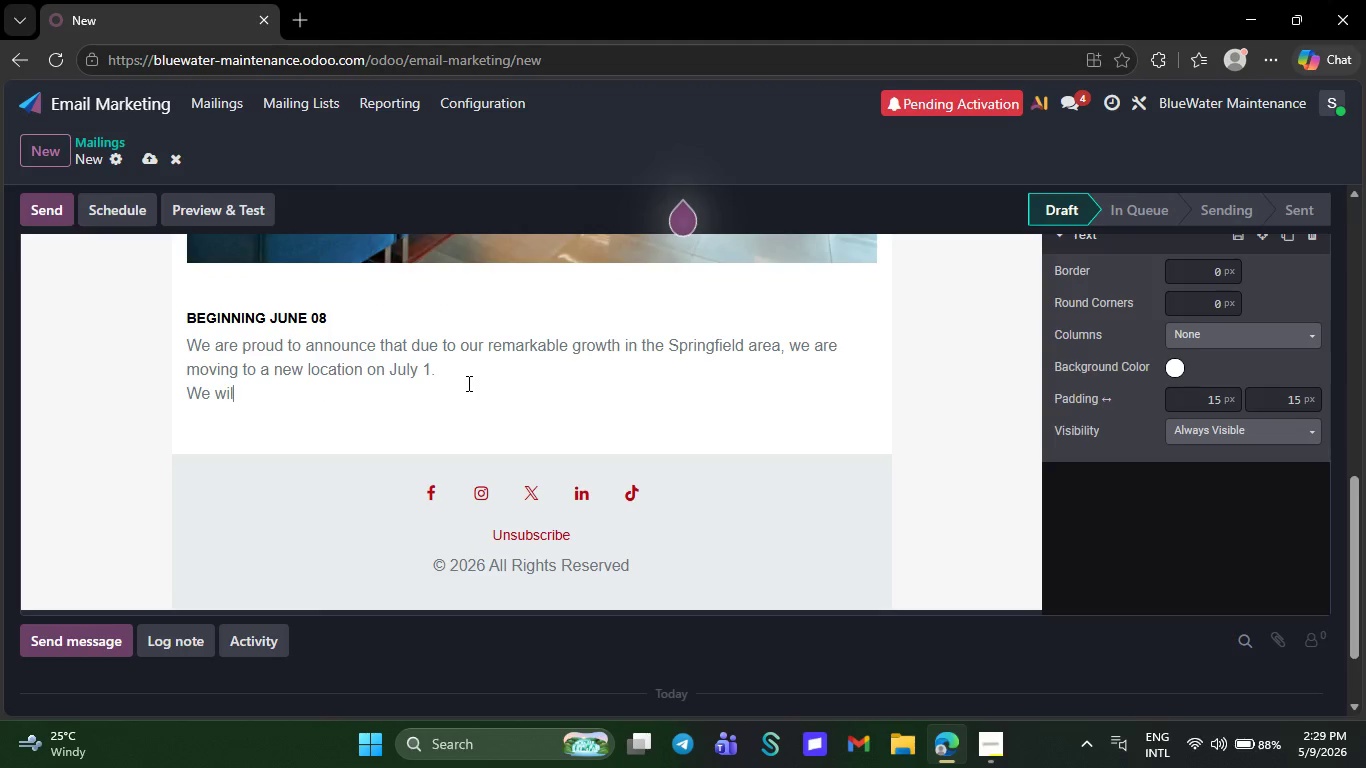 
key(Backspace)
 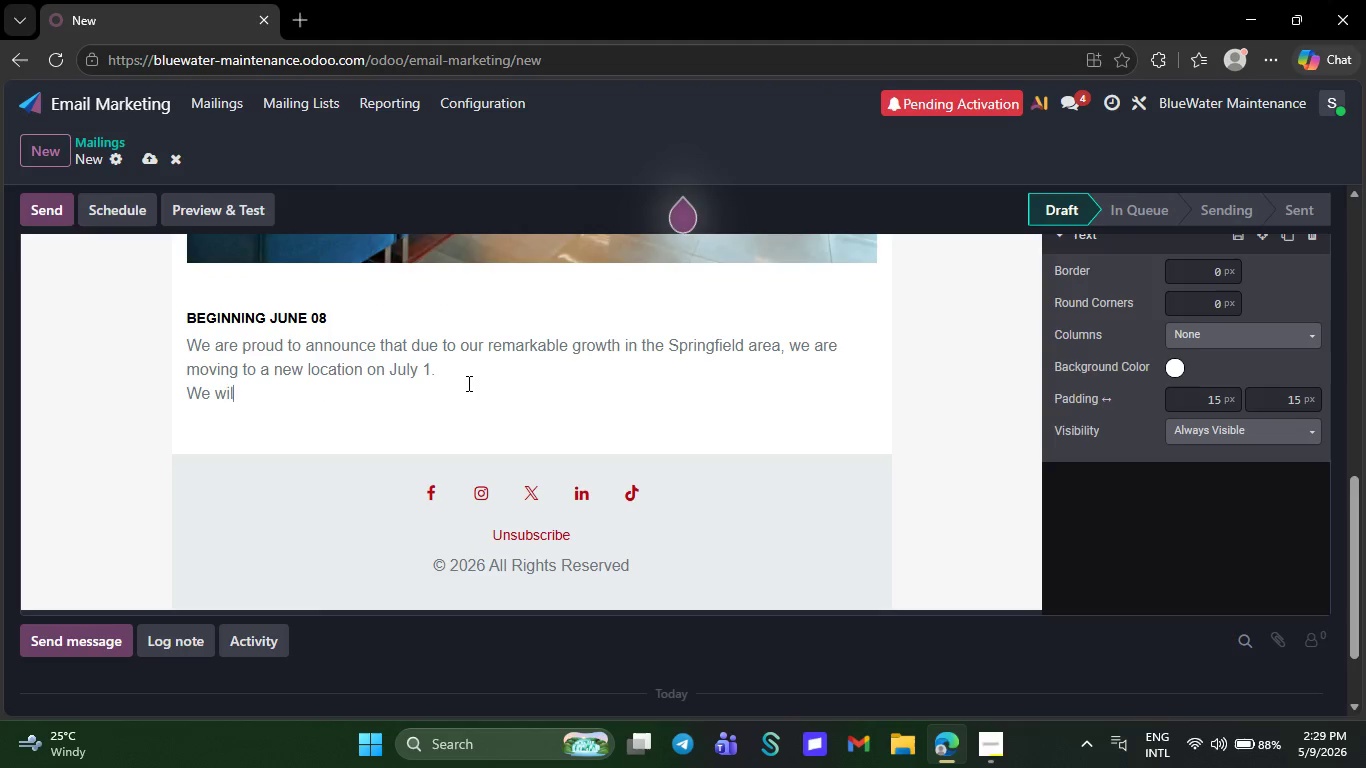 
key(Backspace)
 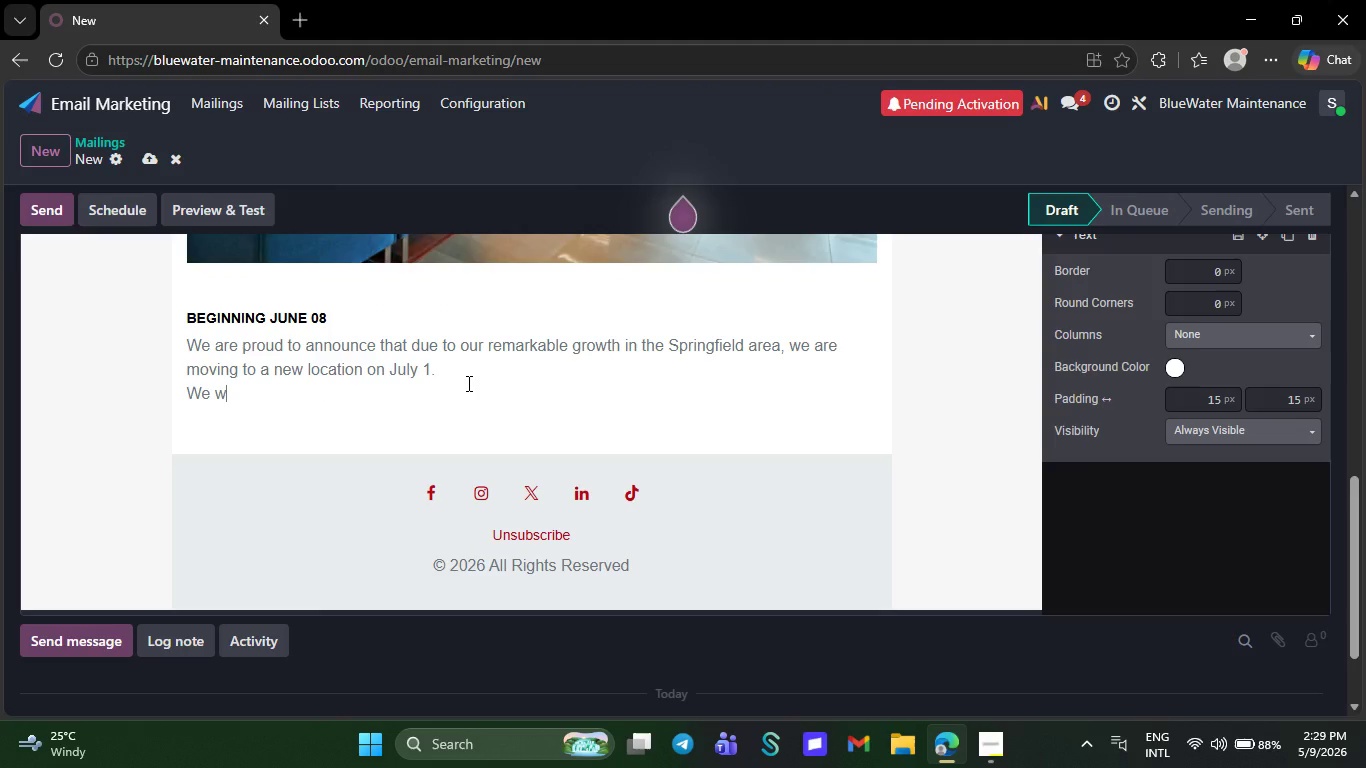 
key(Backspace)
 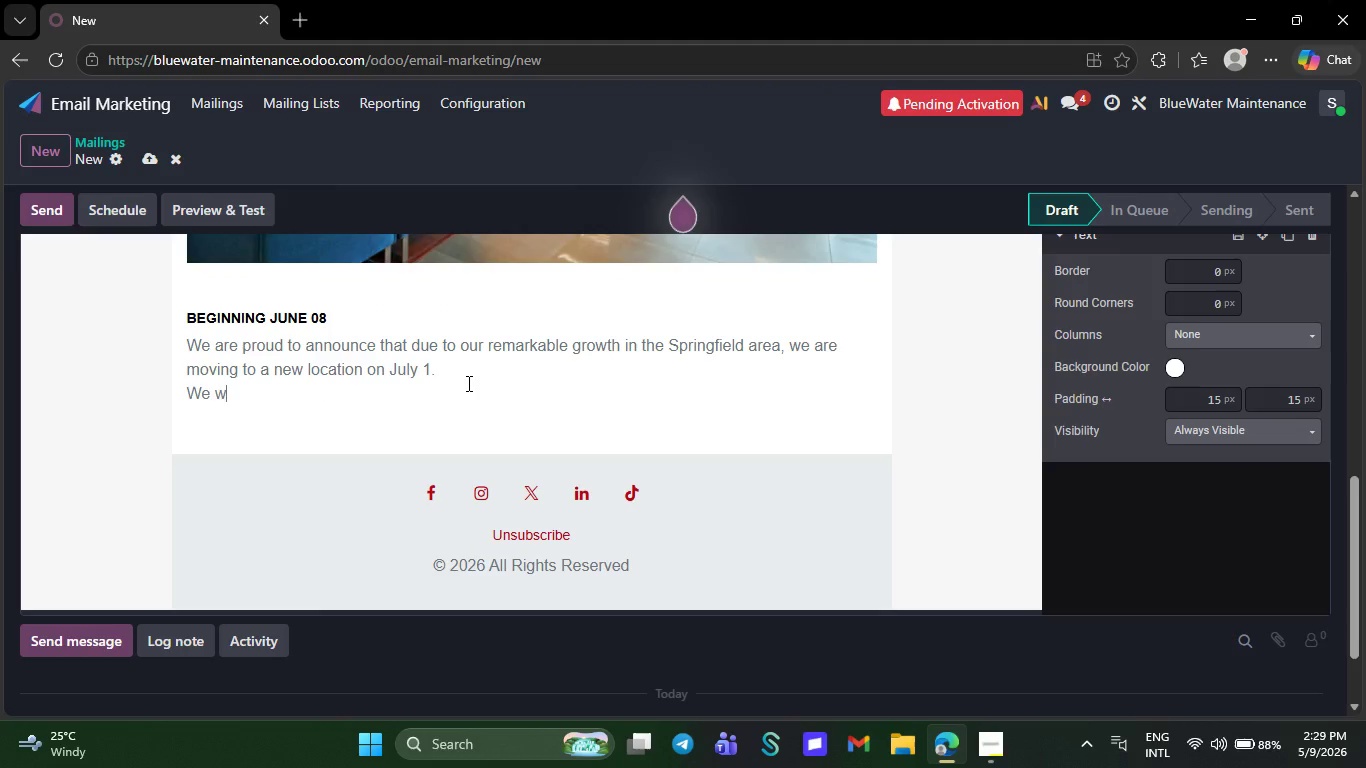 
key(Backspace)
 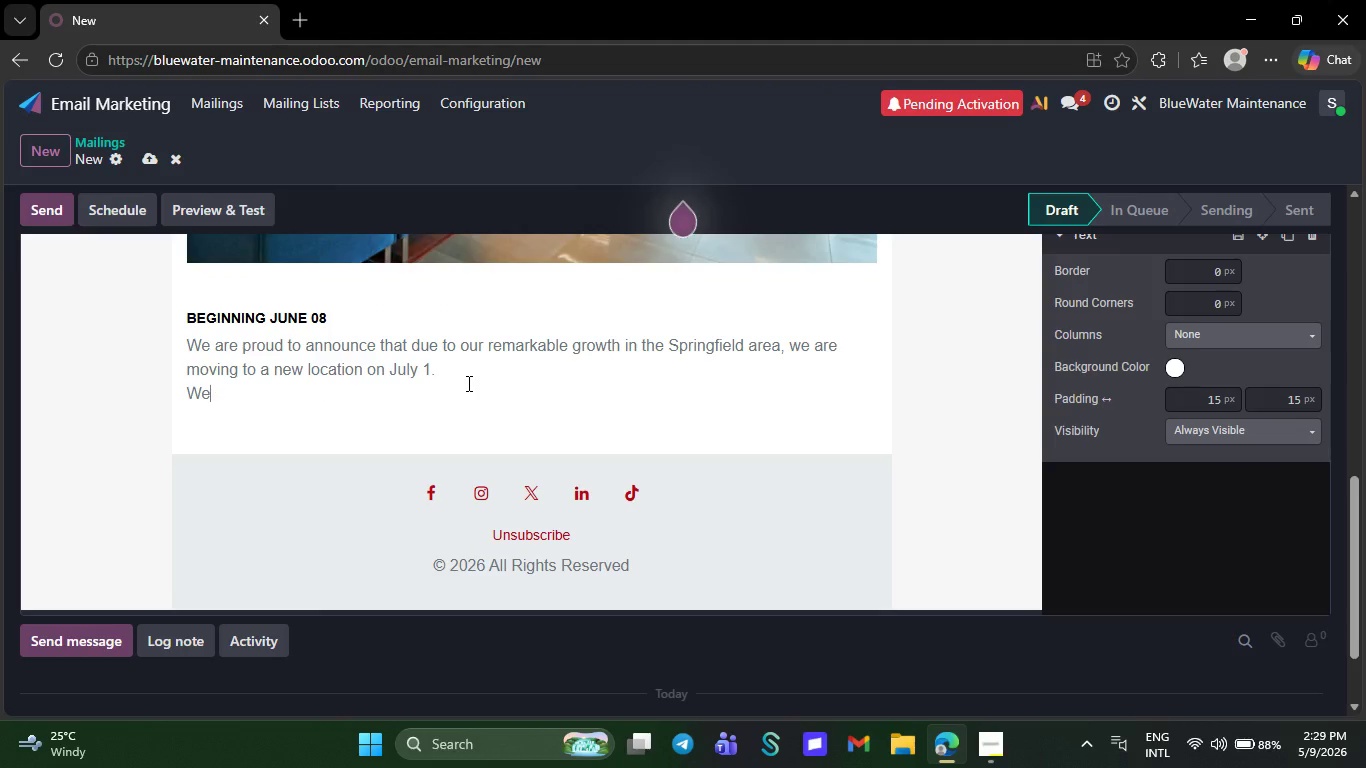 
key(Backspace)
 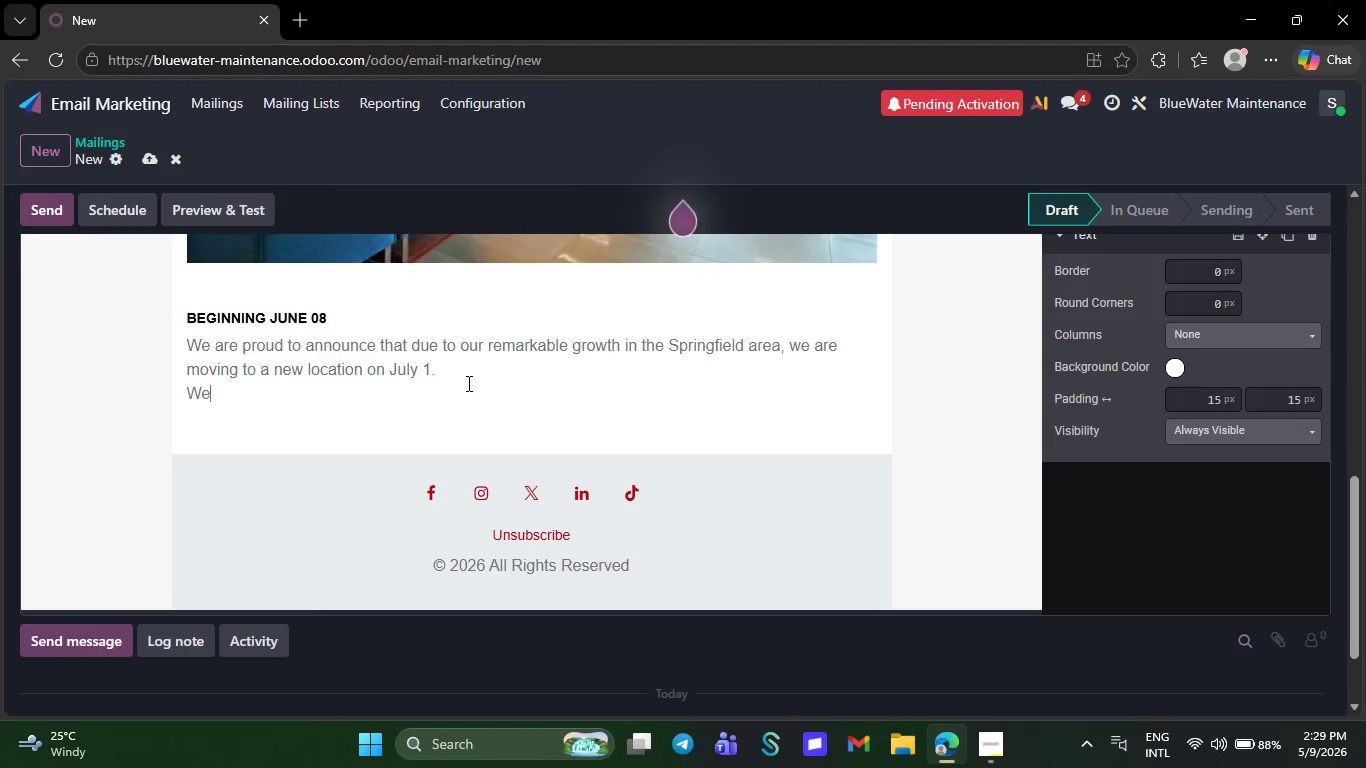 
key(Backspace)
 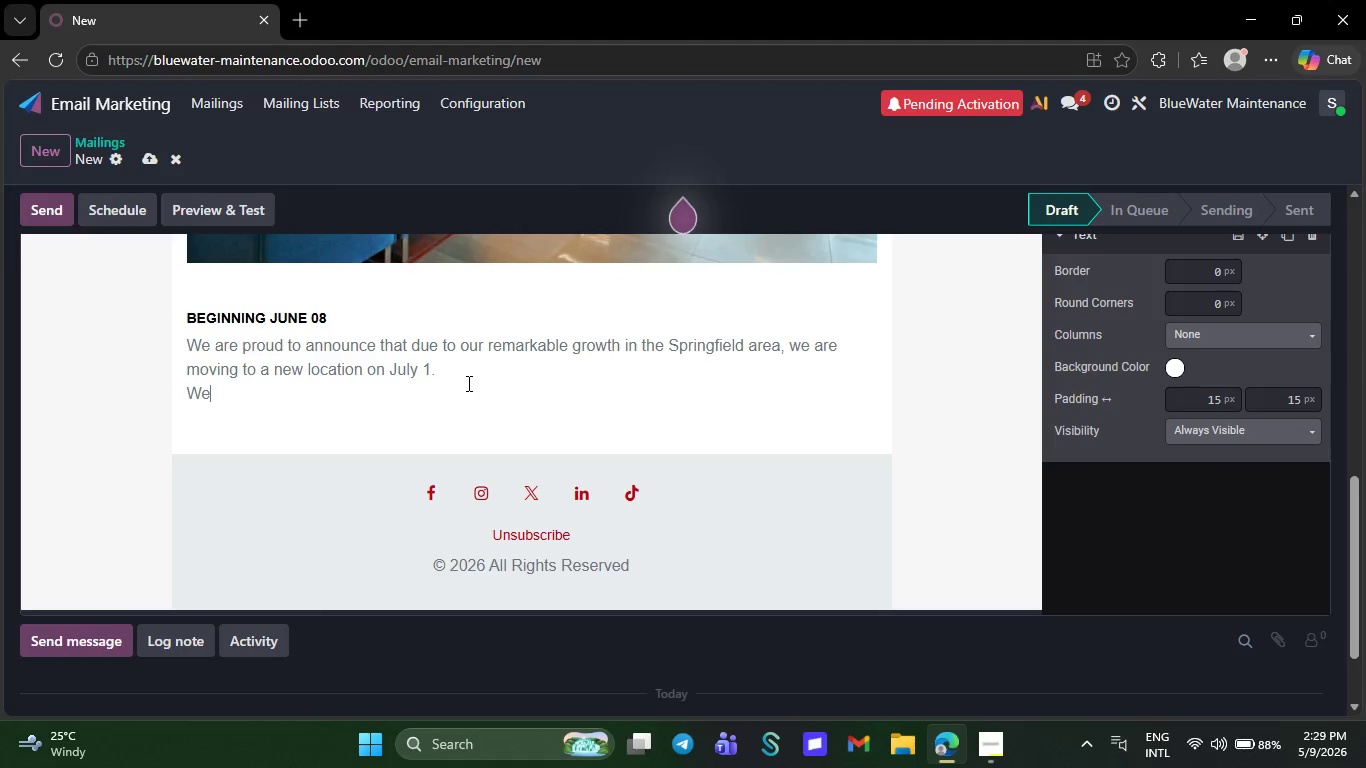 
key(Backspace)
 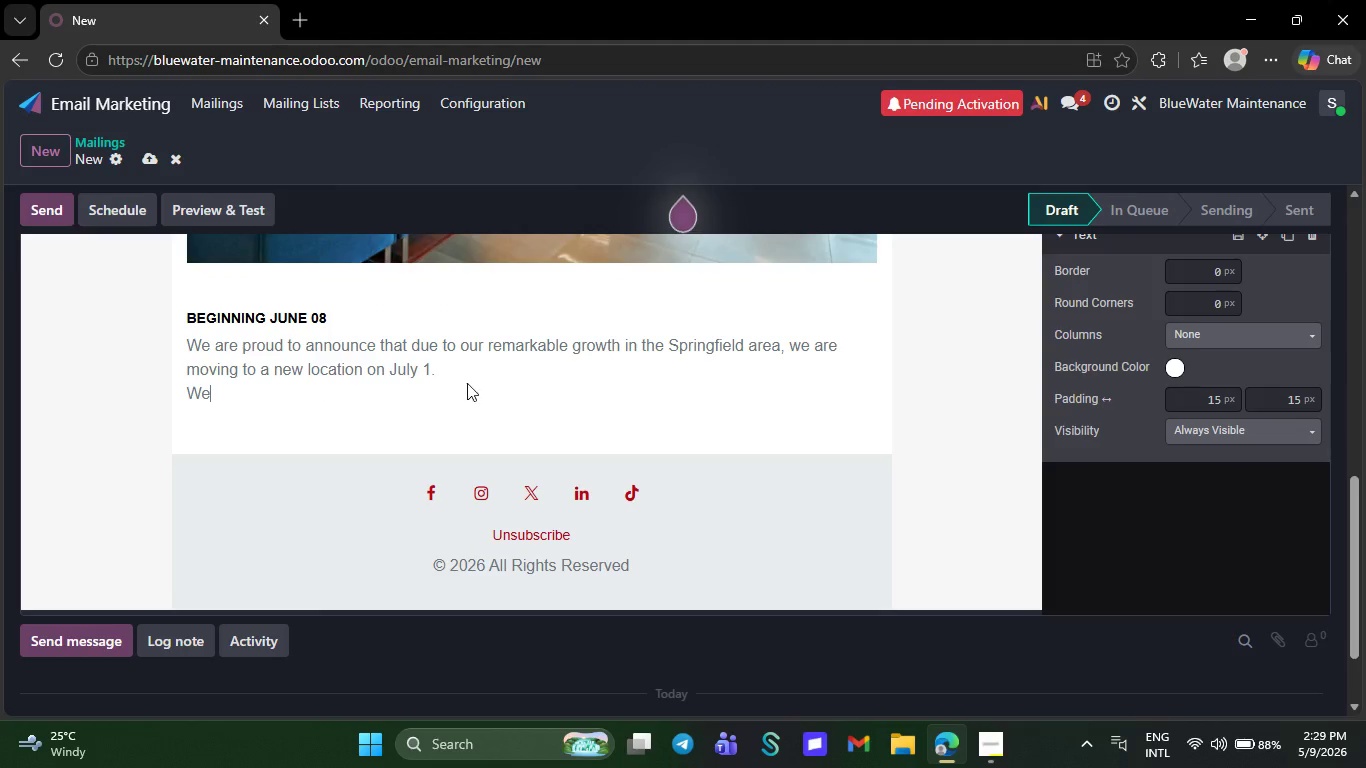 
key(Backspace)
 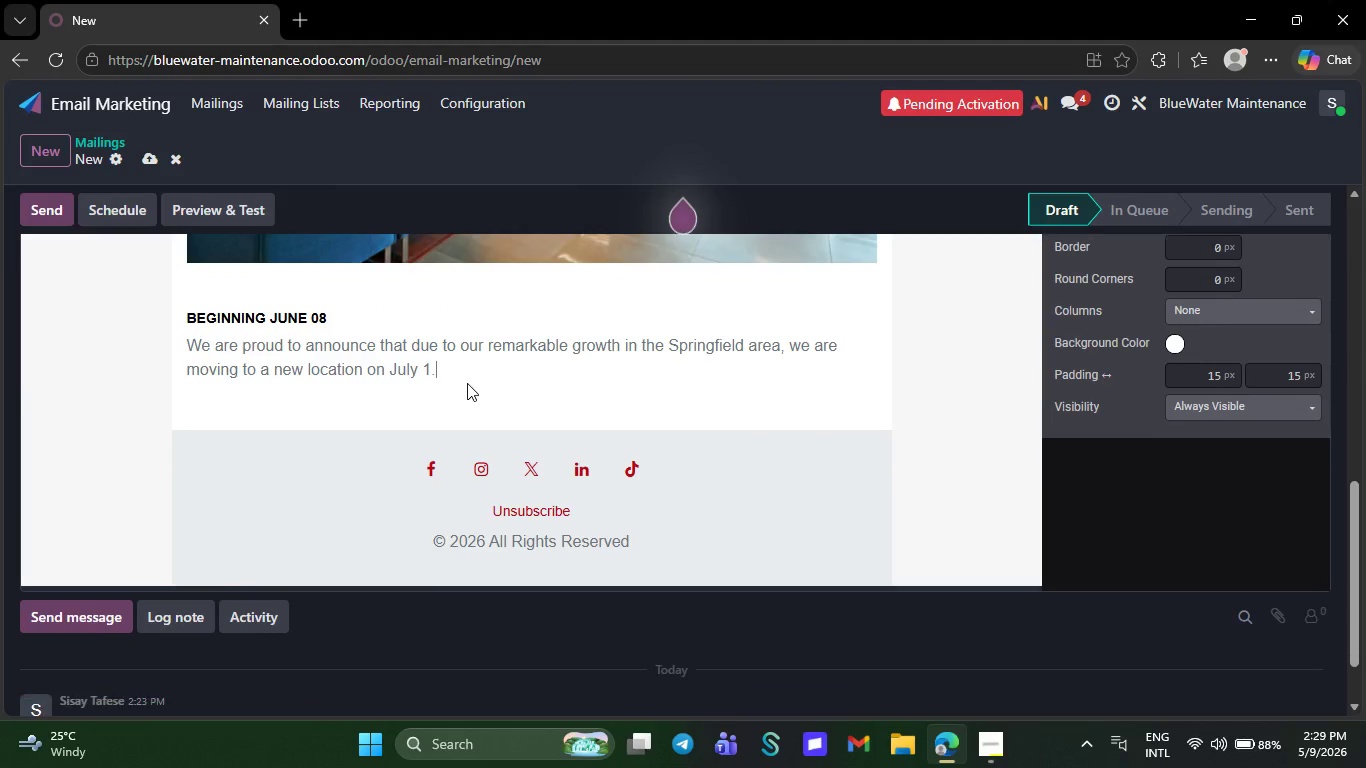 
key(Backspace)
 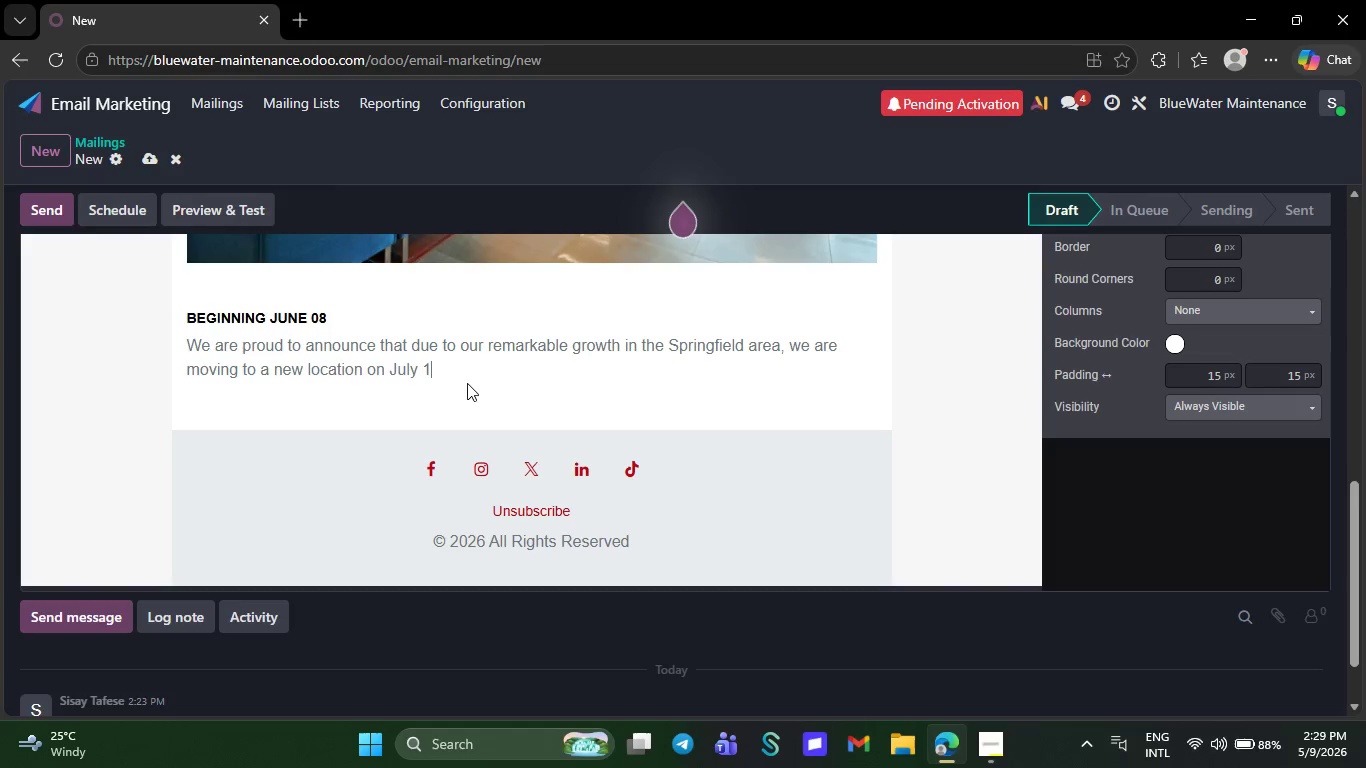 
key(Backspace)
 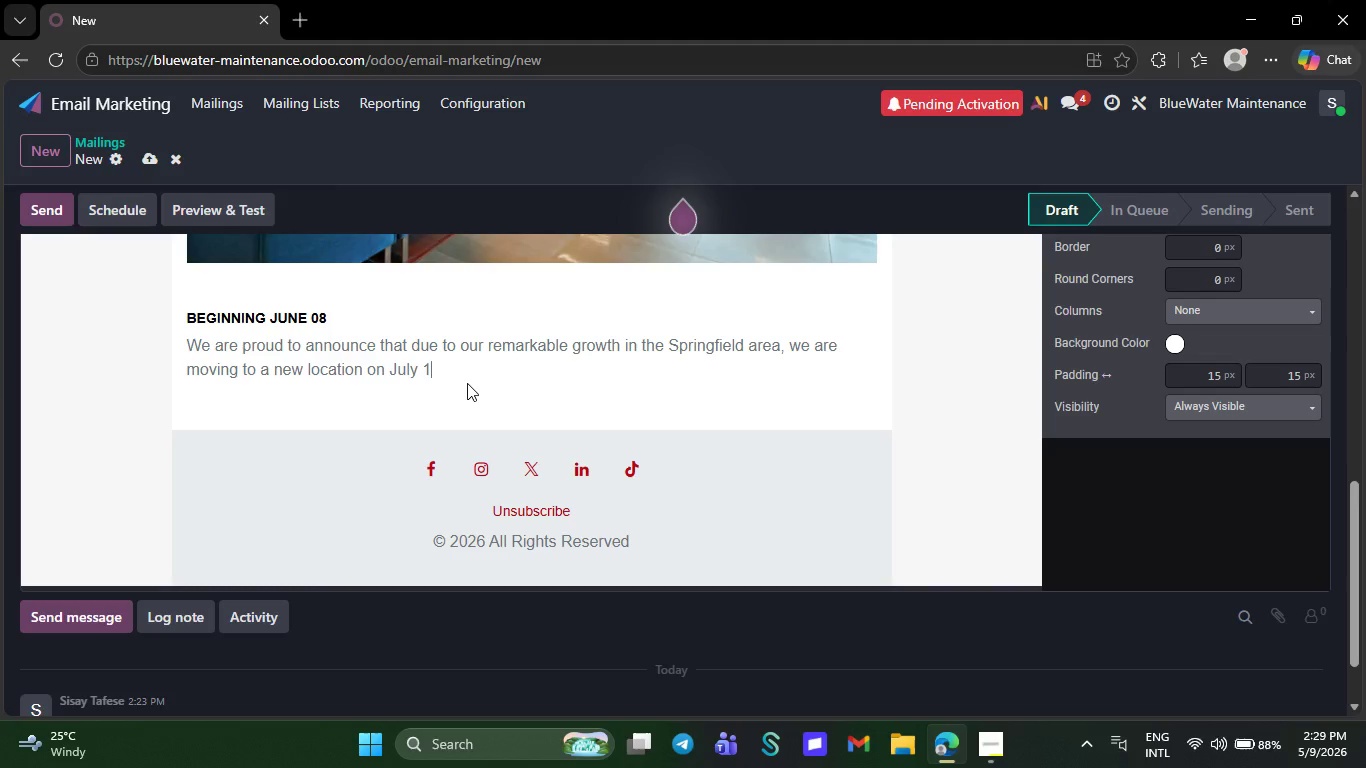 
key(Backspace)
 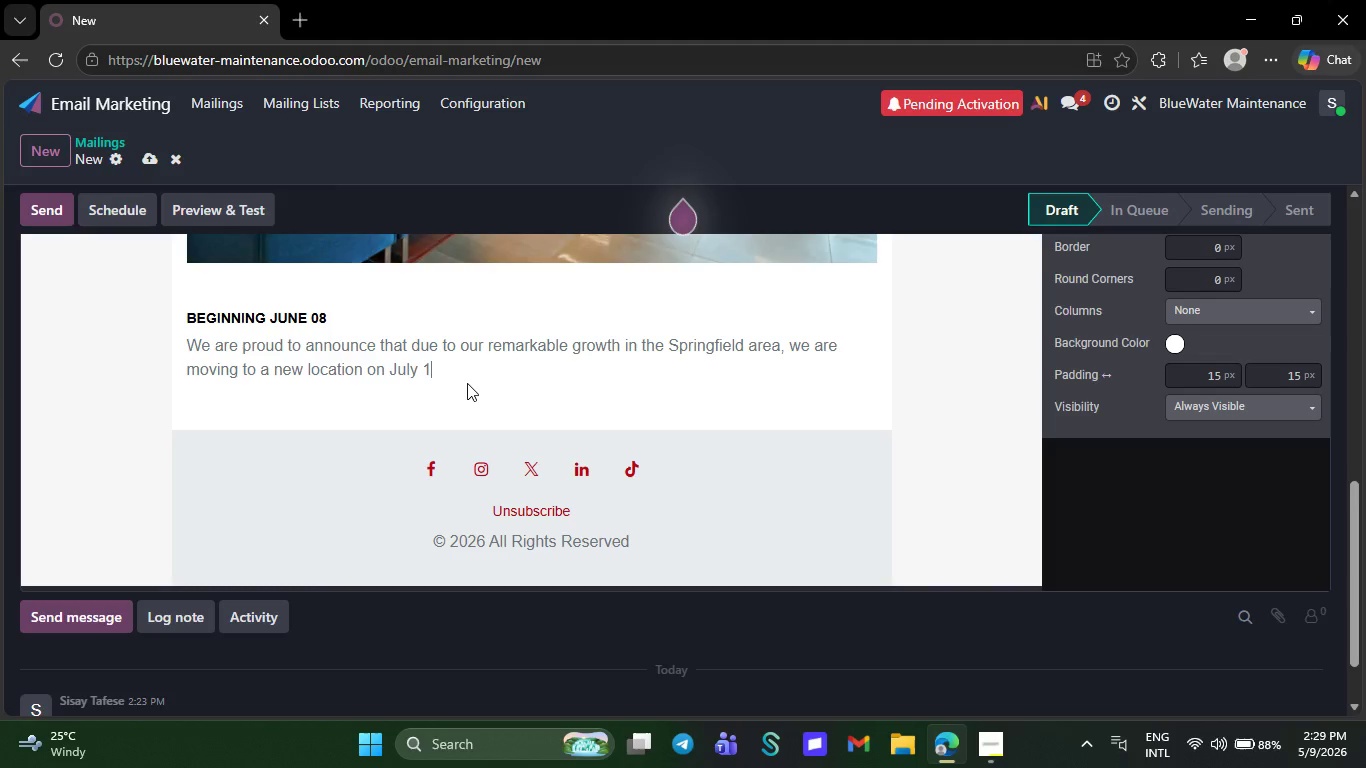 
key(Backspace)
 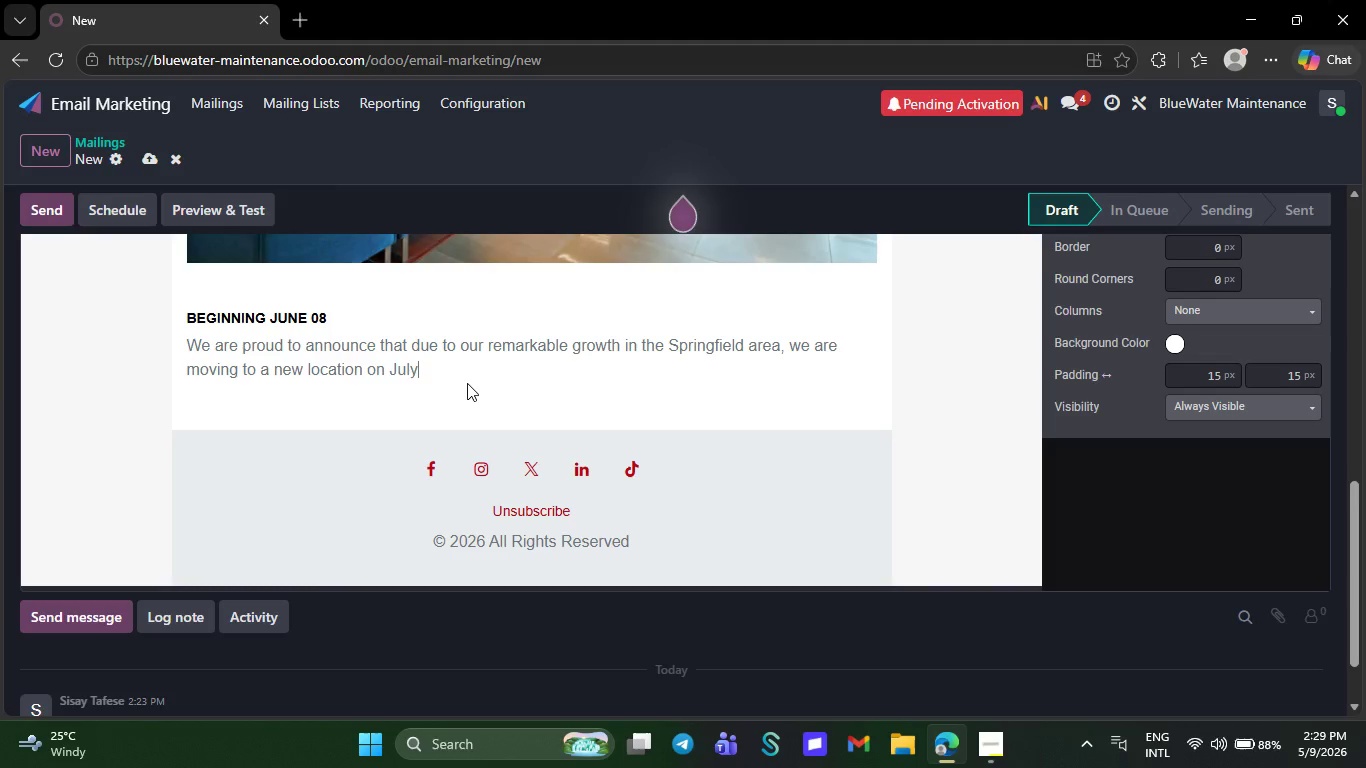 
key(Backspace)
 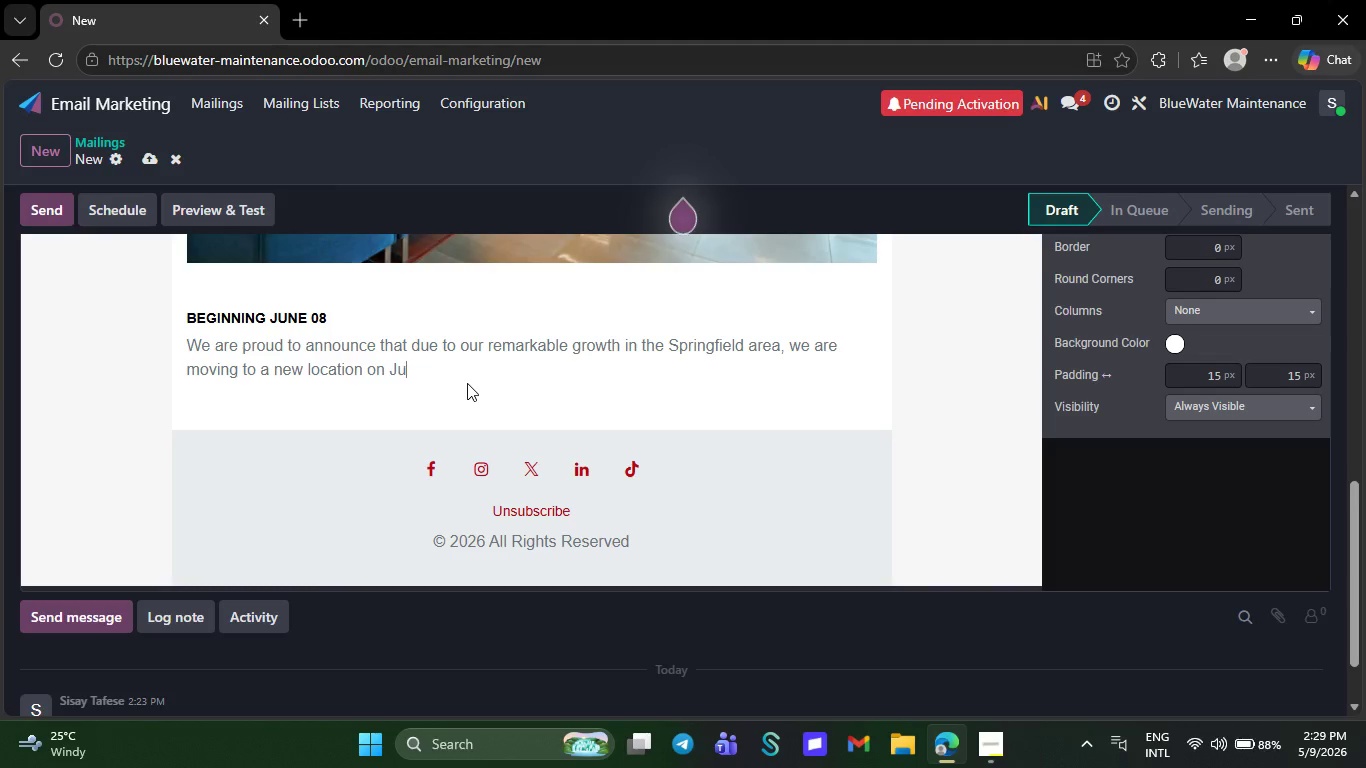 
key(Backspace)
 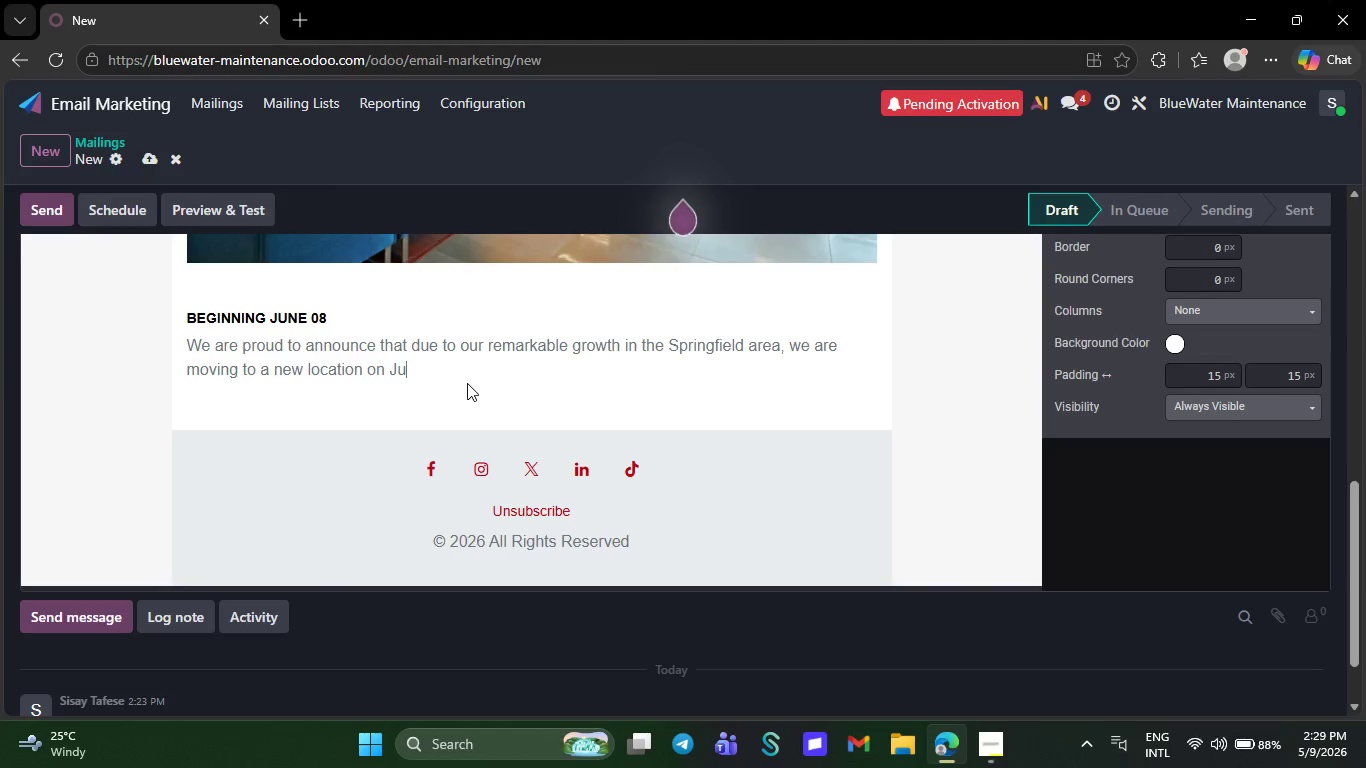 
key(Backspace)
 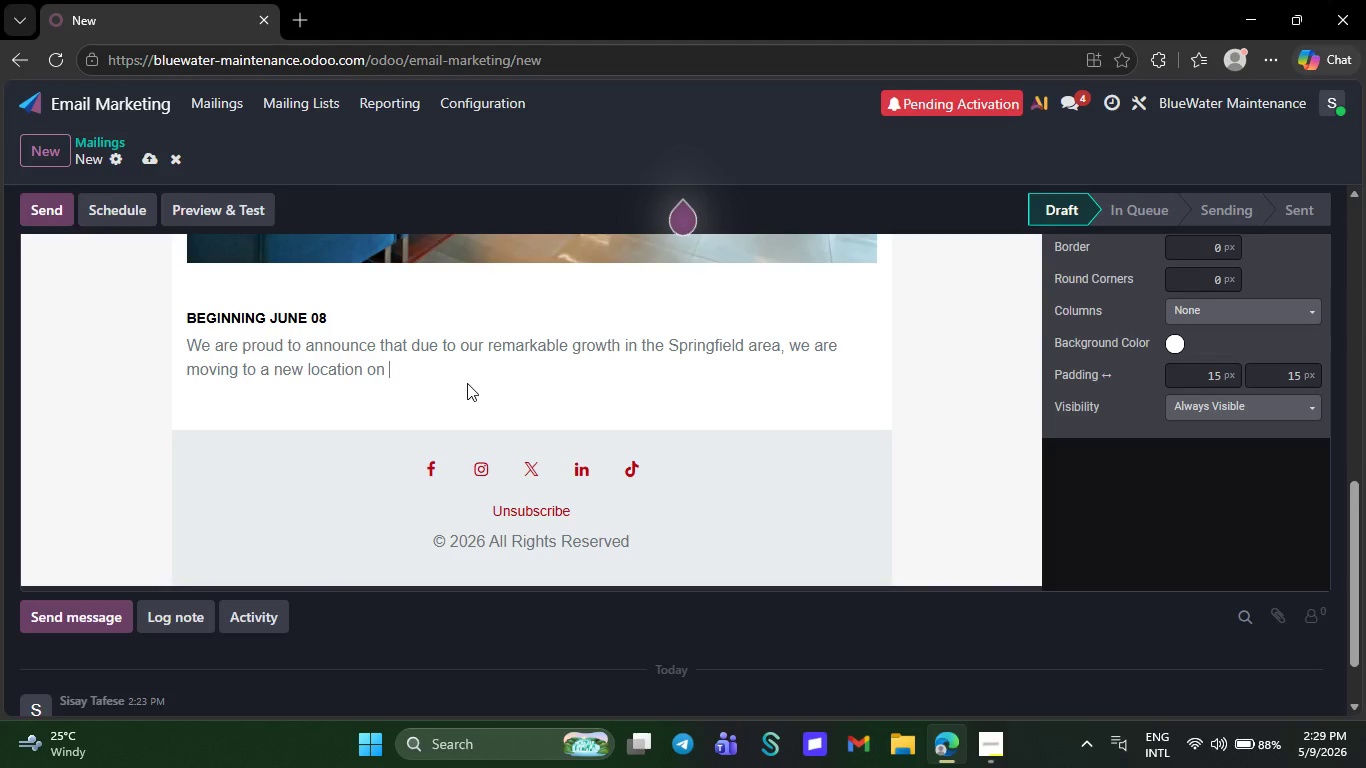 
key(Backspace)
 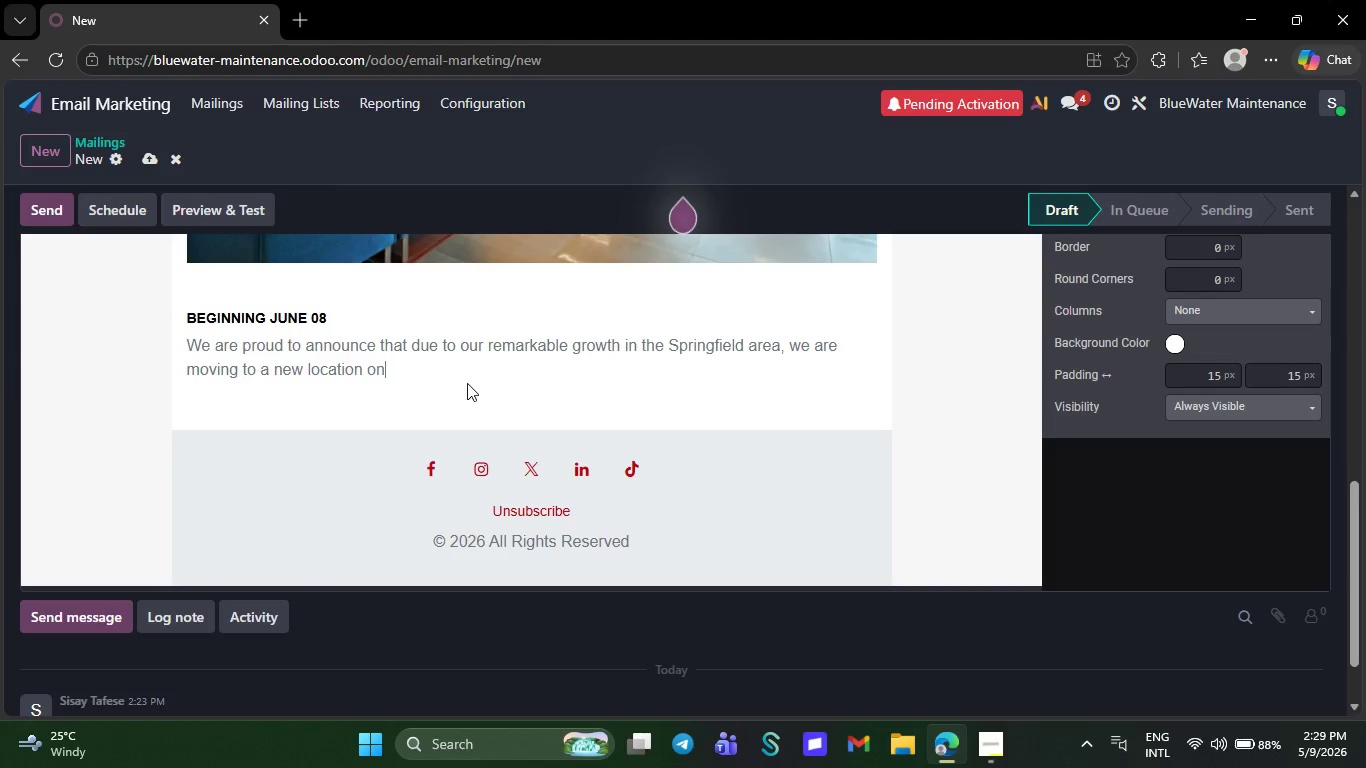 
key(Backspace)
 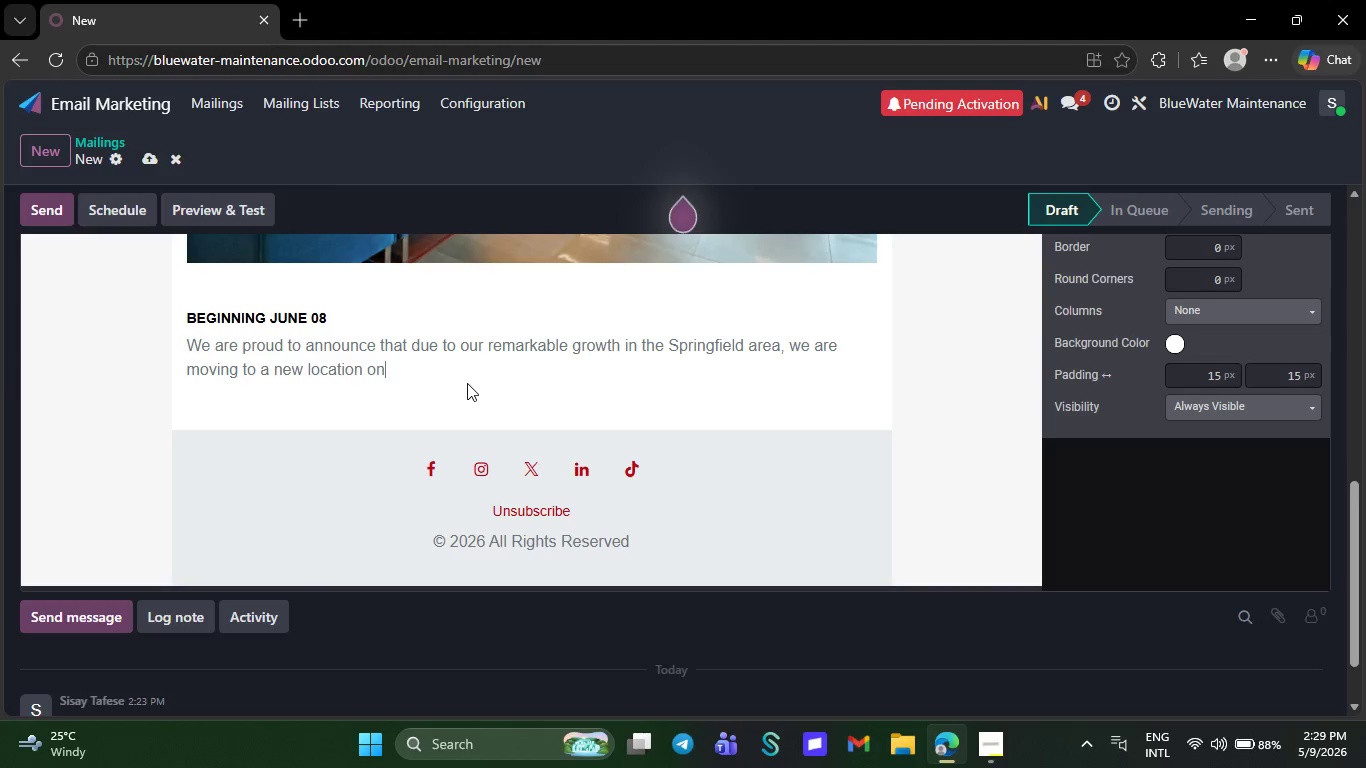 
key(Backspace)
 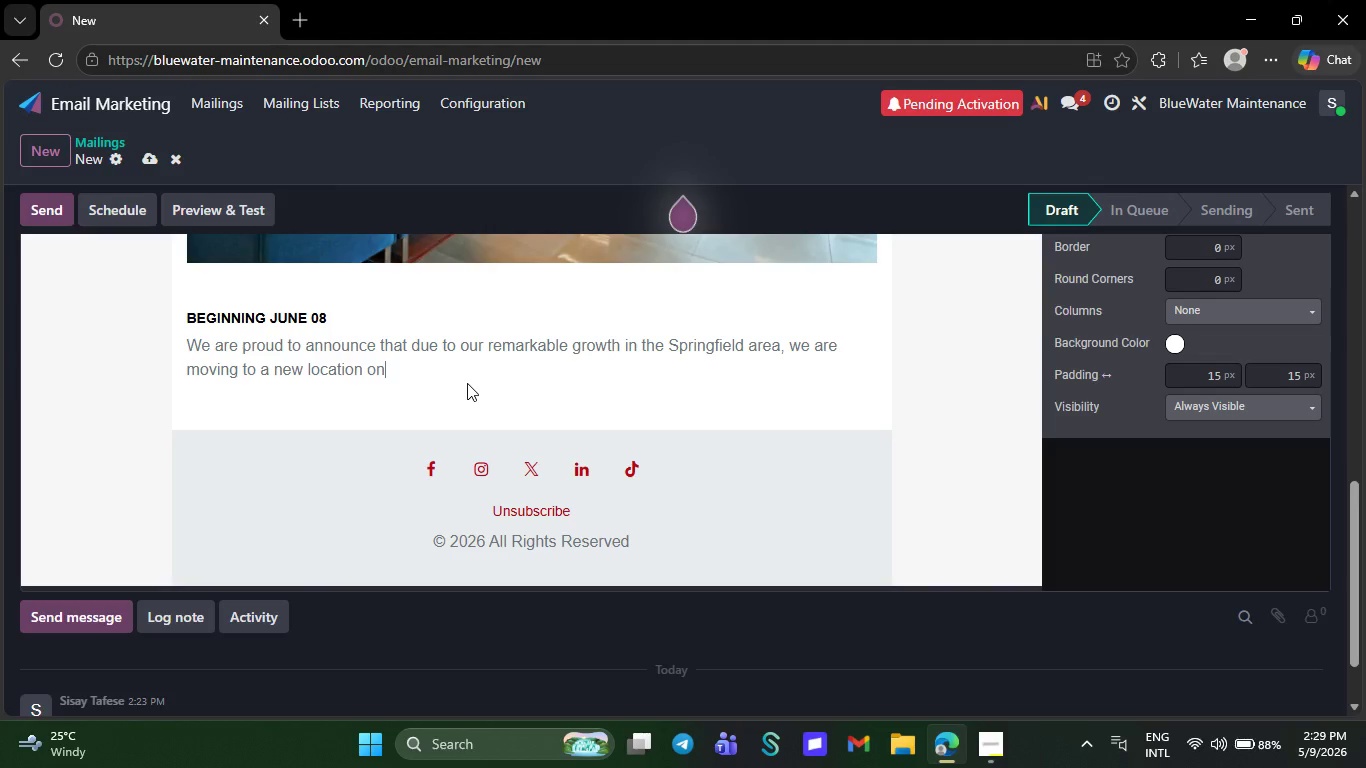 
key(Backspace)
 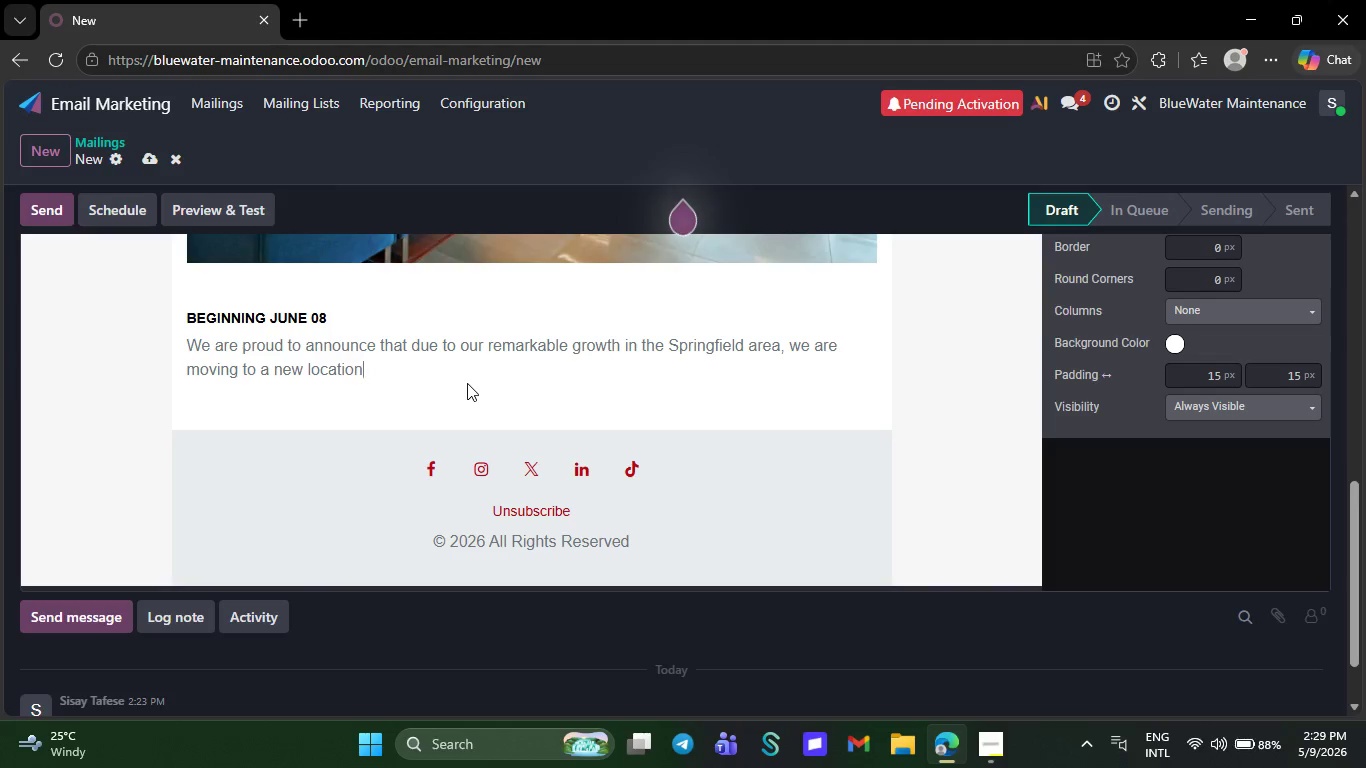 
key(Backspace)
 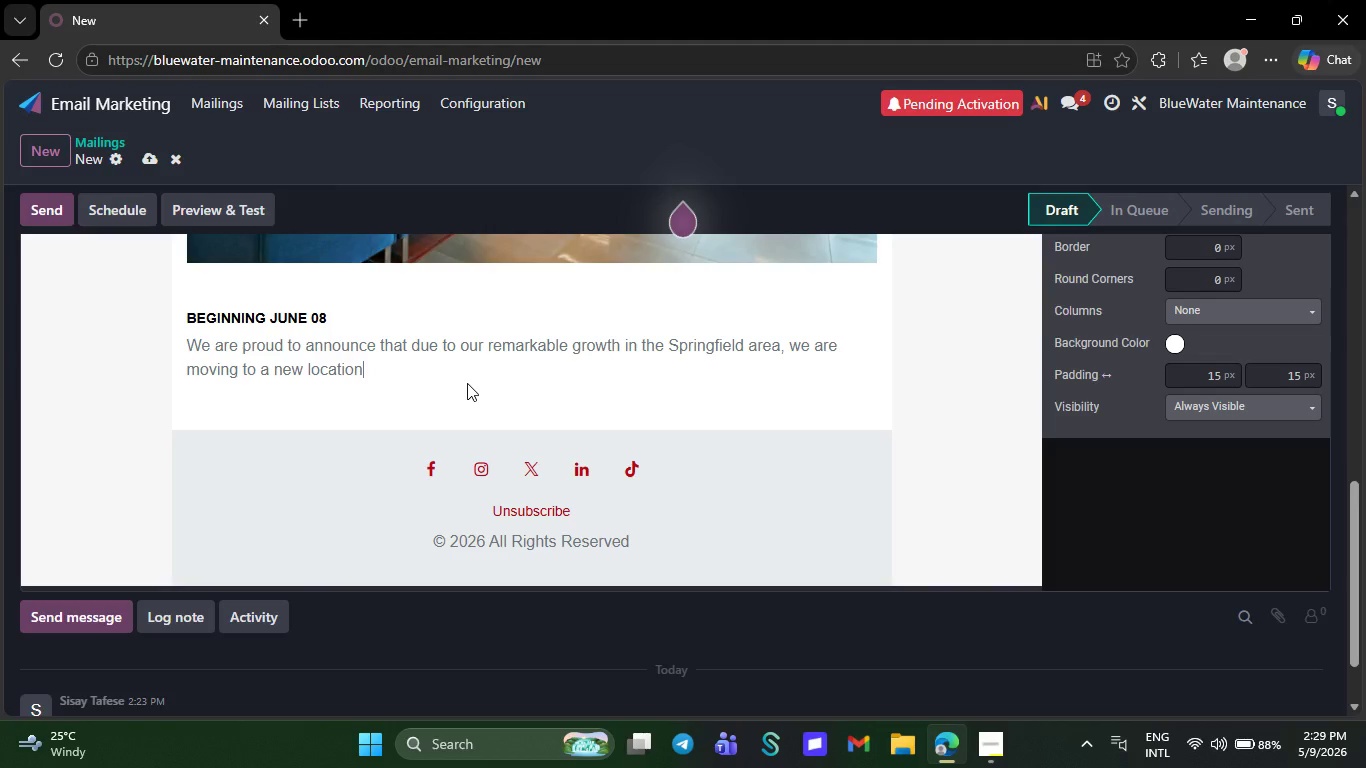 
key(Backspace)
 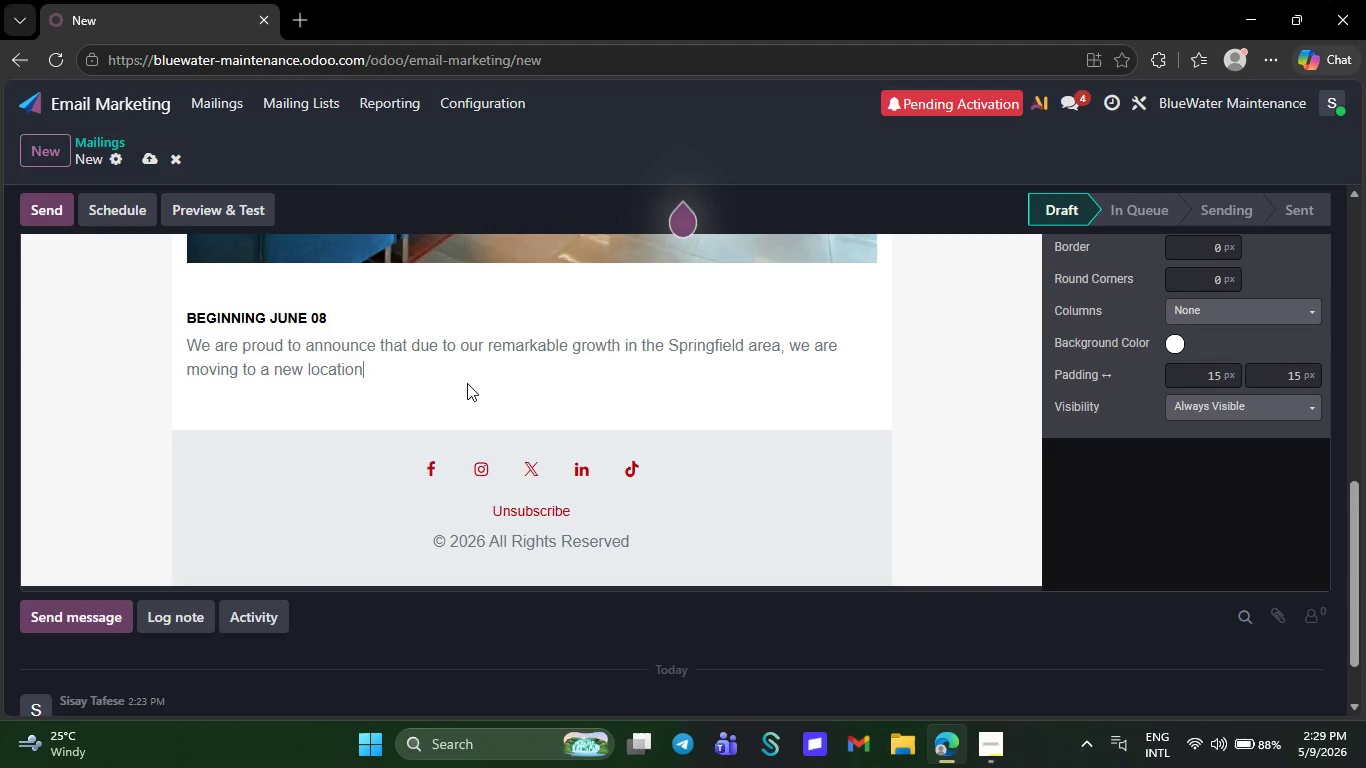 
key(Backspace)
 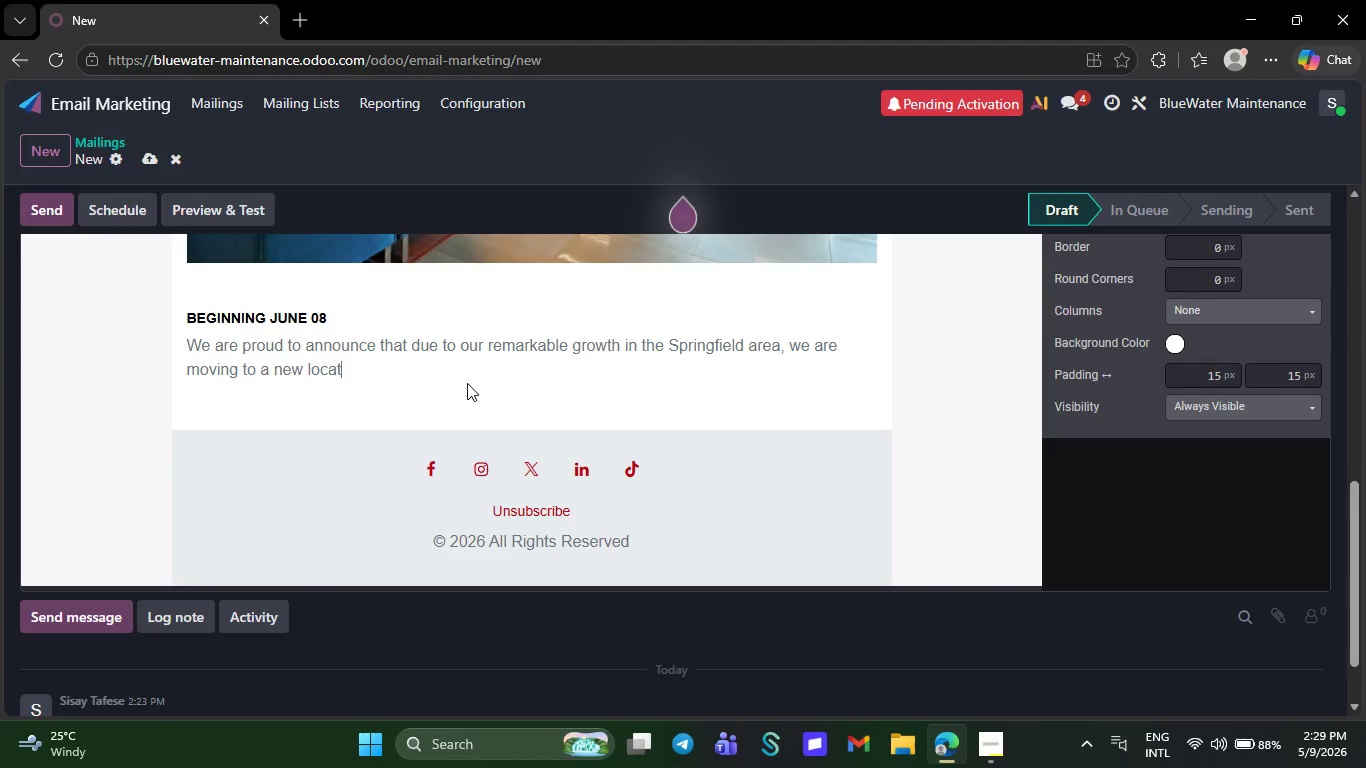 
key(Backspace)
 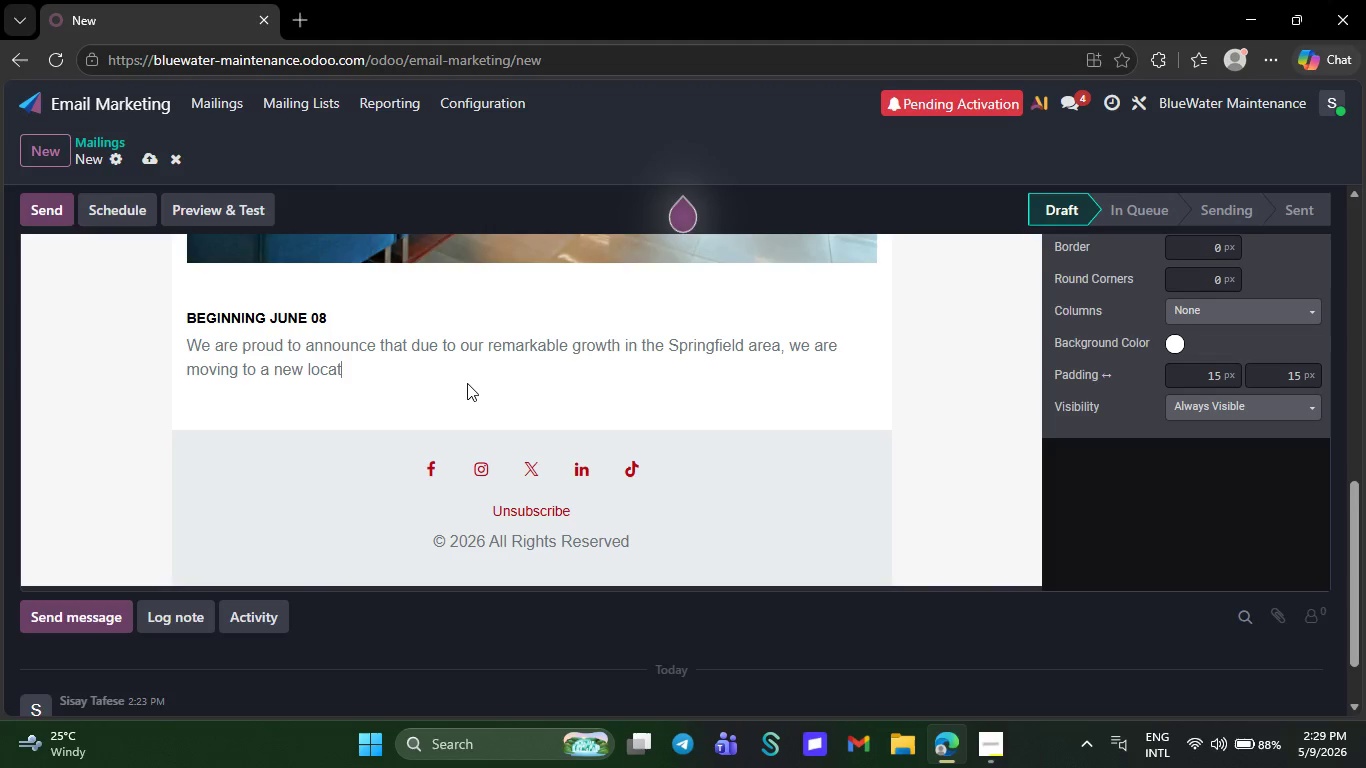 
key(Backspace)
 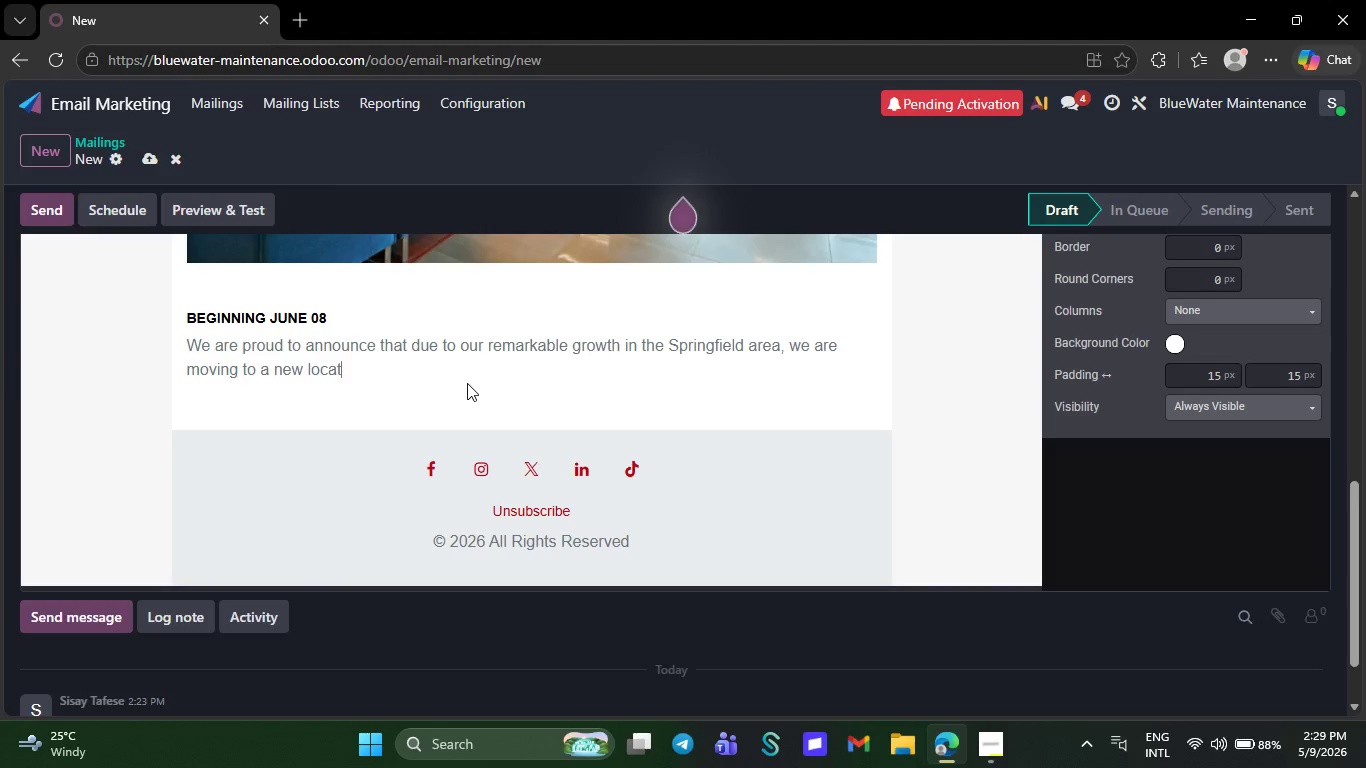 
key(Backspace)
 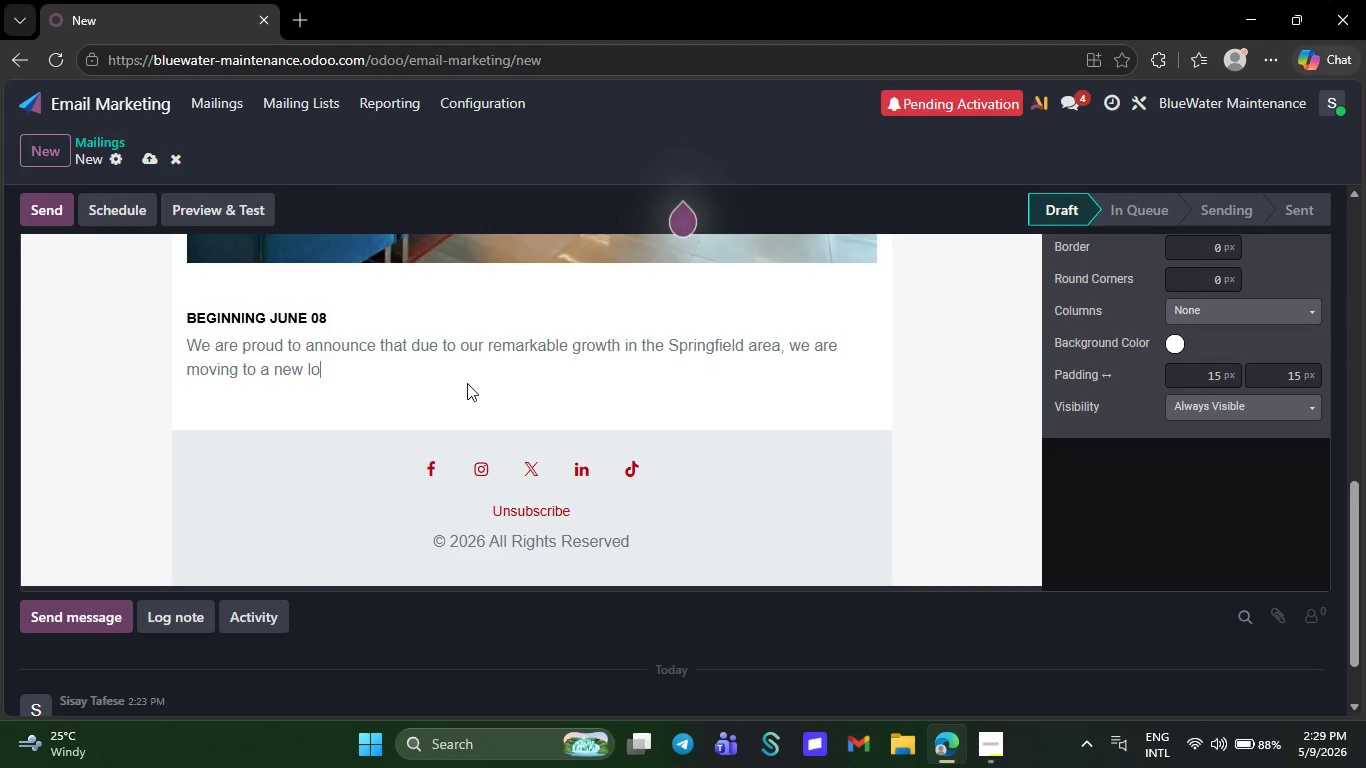 
key(Backspace)
 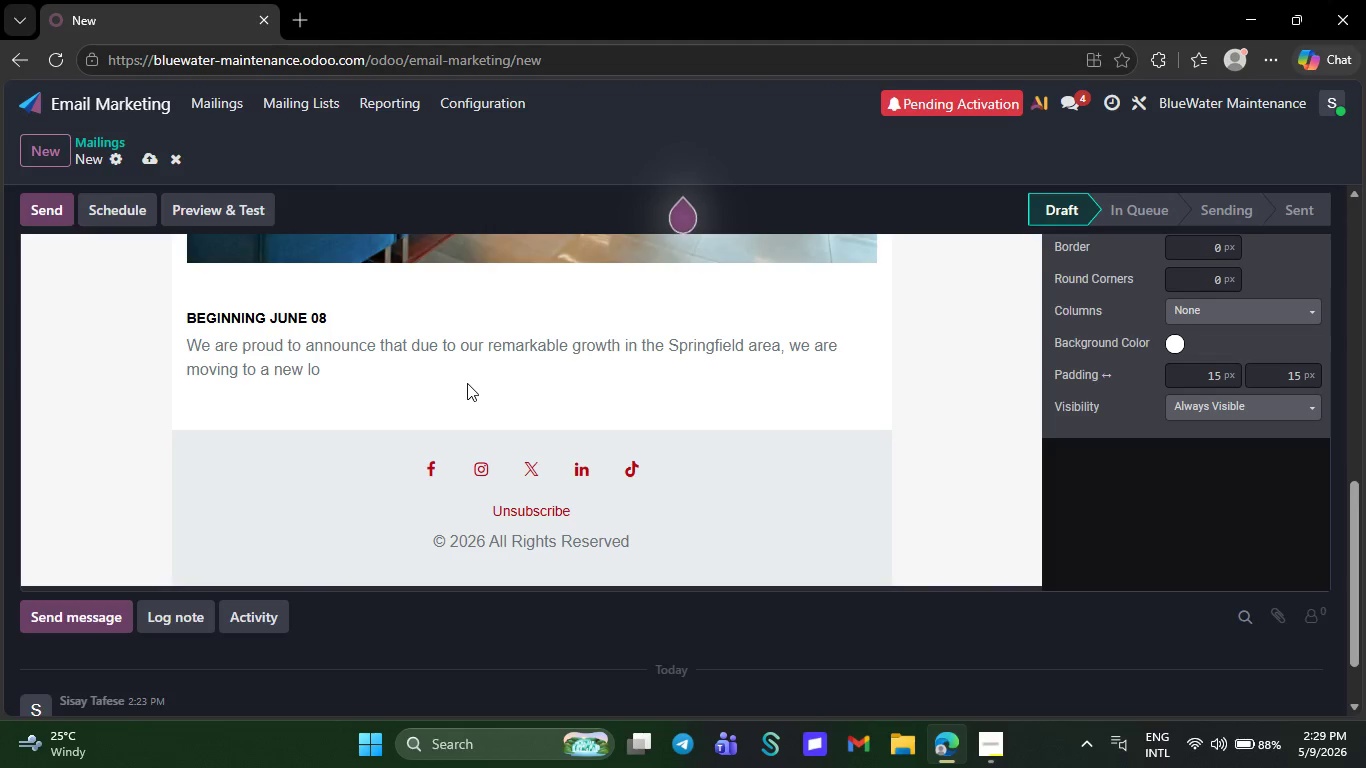 
key(Backspace)
 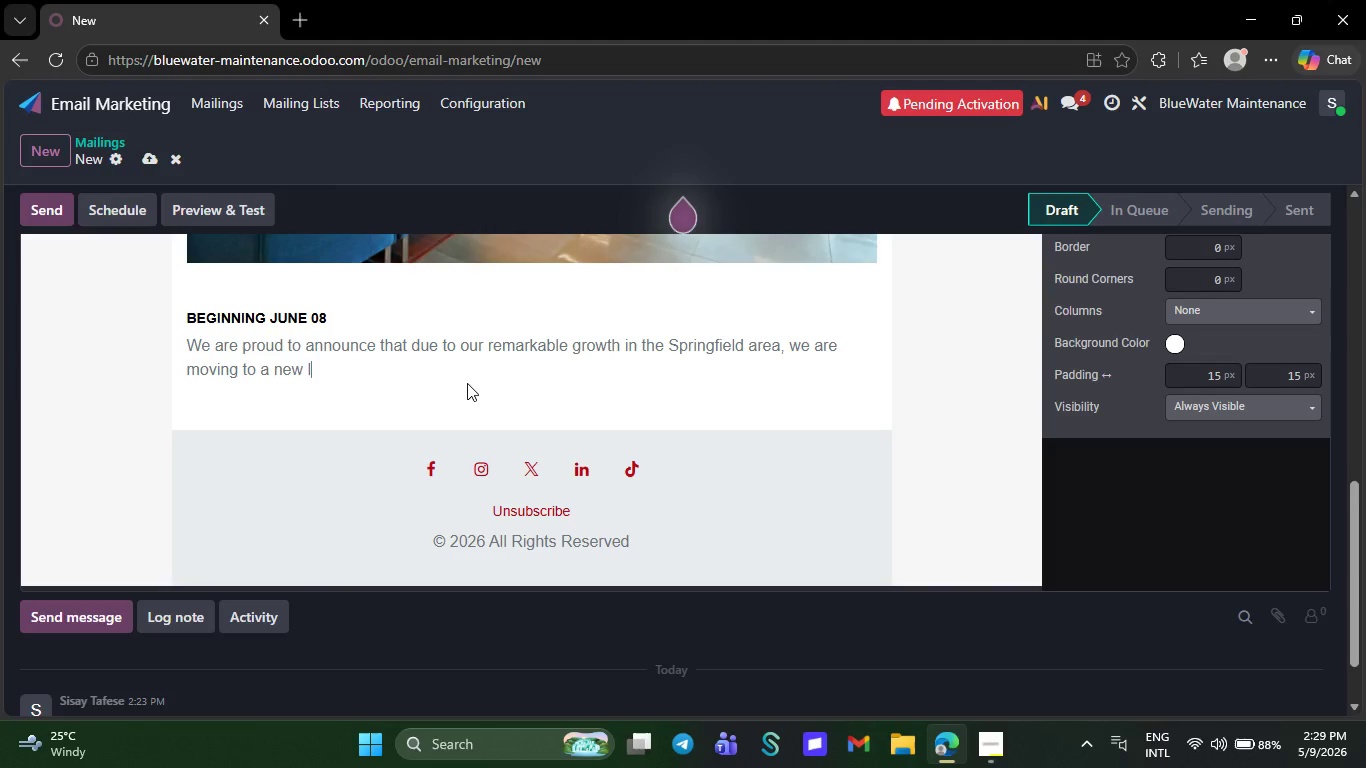 
key(Backspace)
 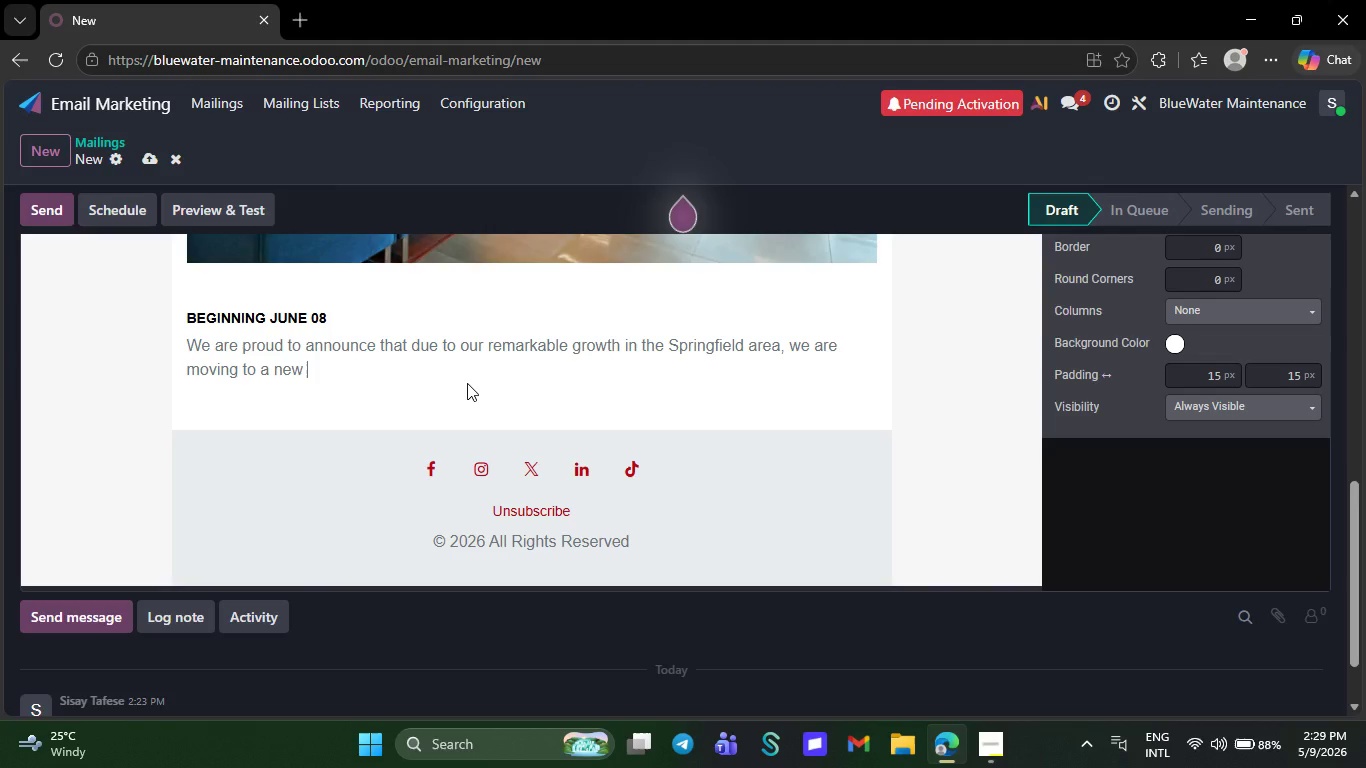 
key(Backspace)
 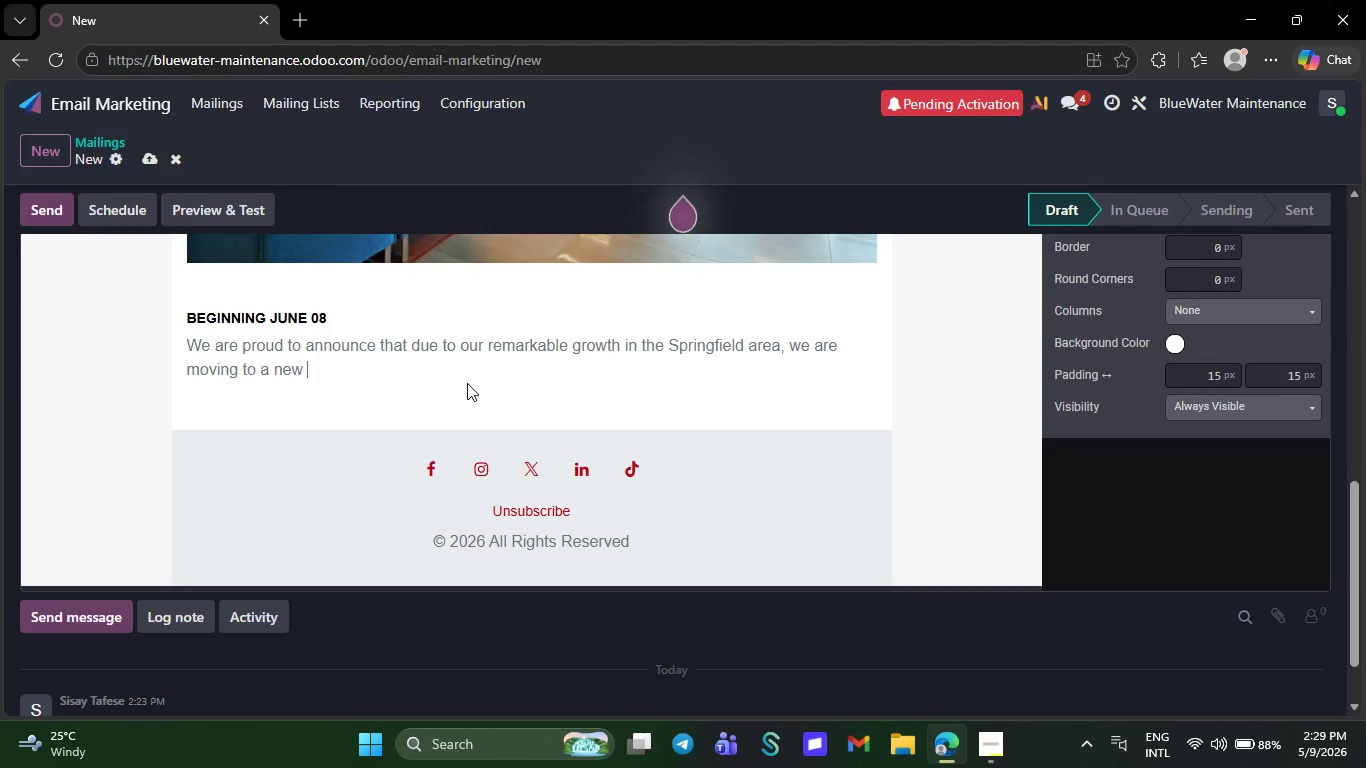 
key(Backspace)
 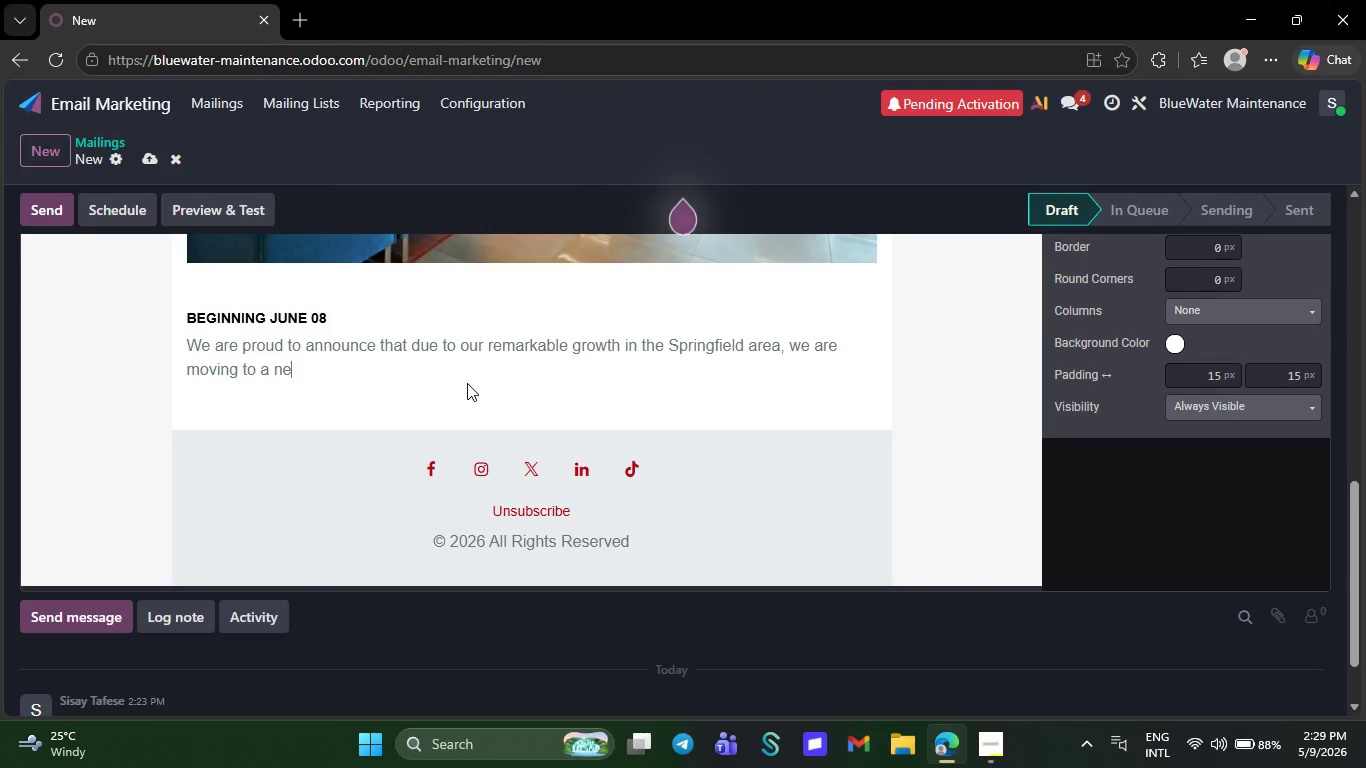 
key(Backspace)
 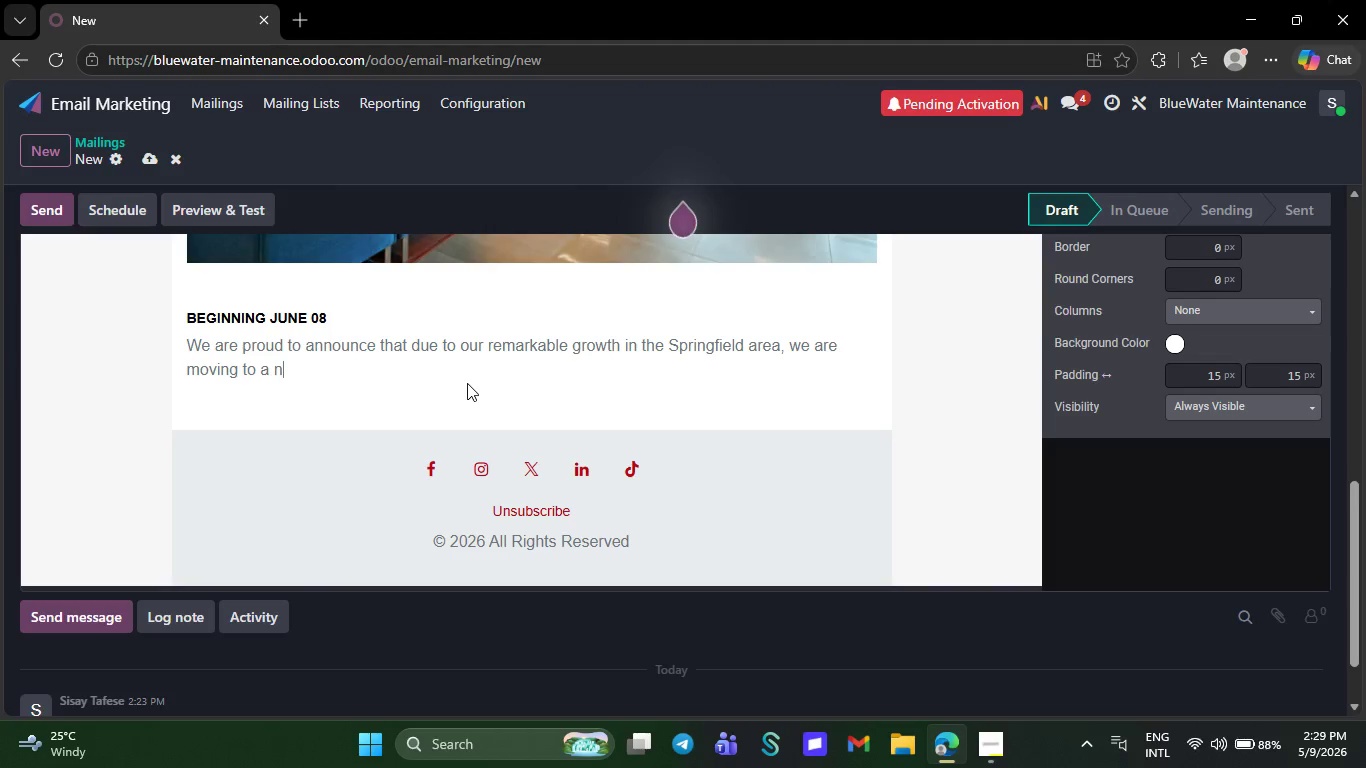 
key(Backspace)
 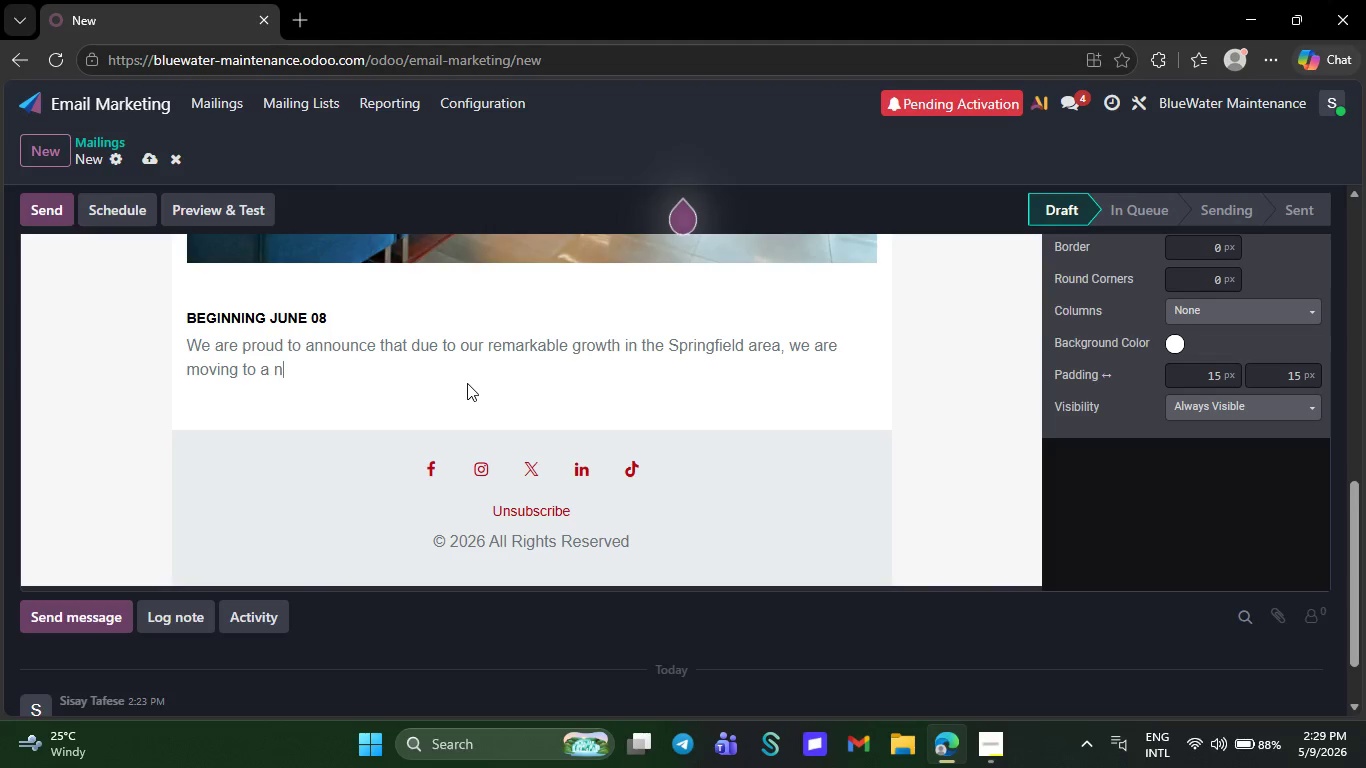 
key(Backspace)
 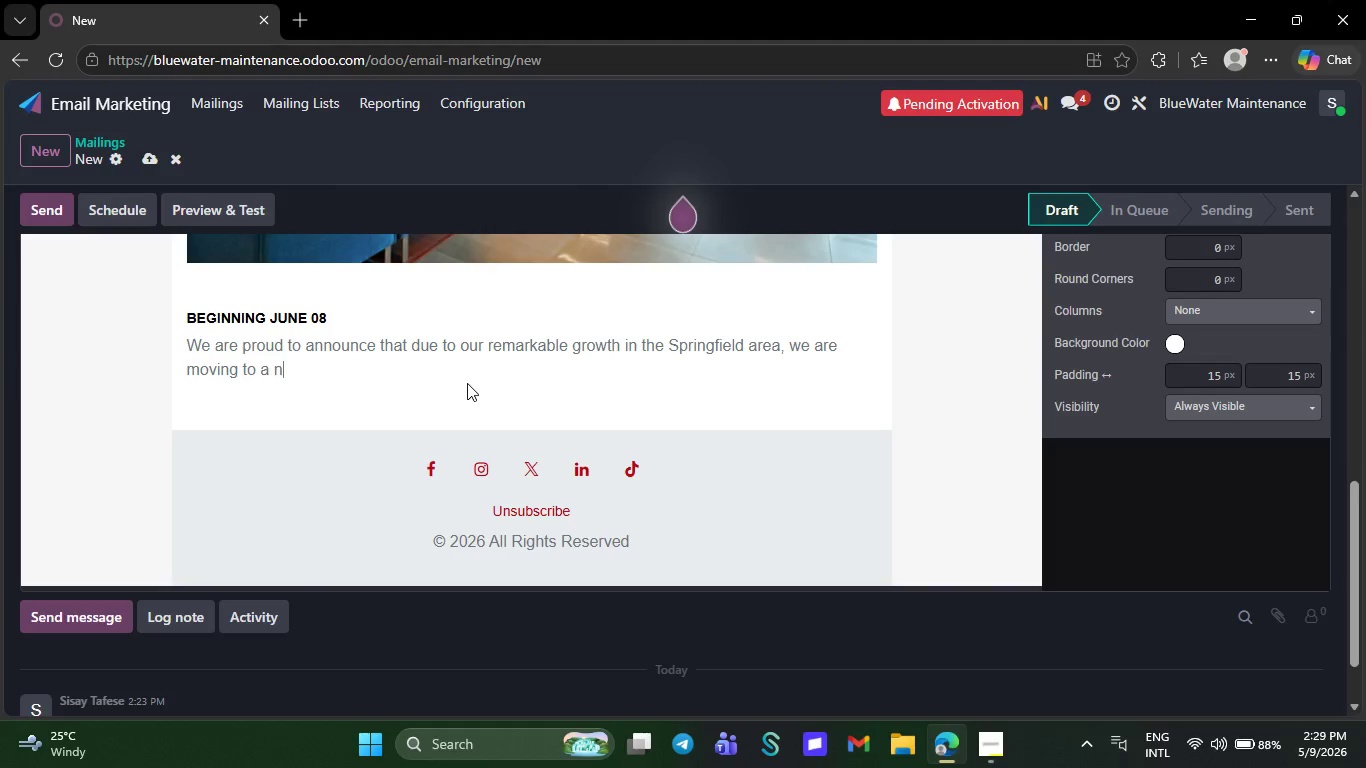 
key(Backspace)
 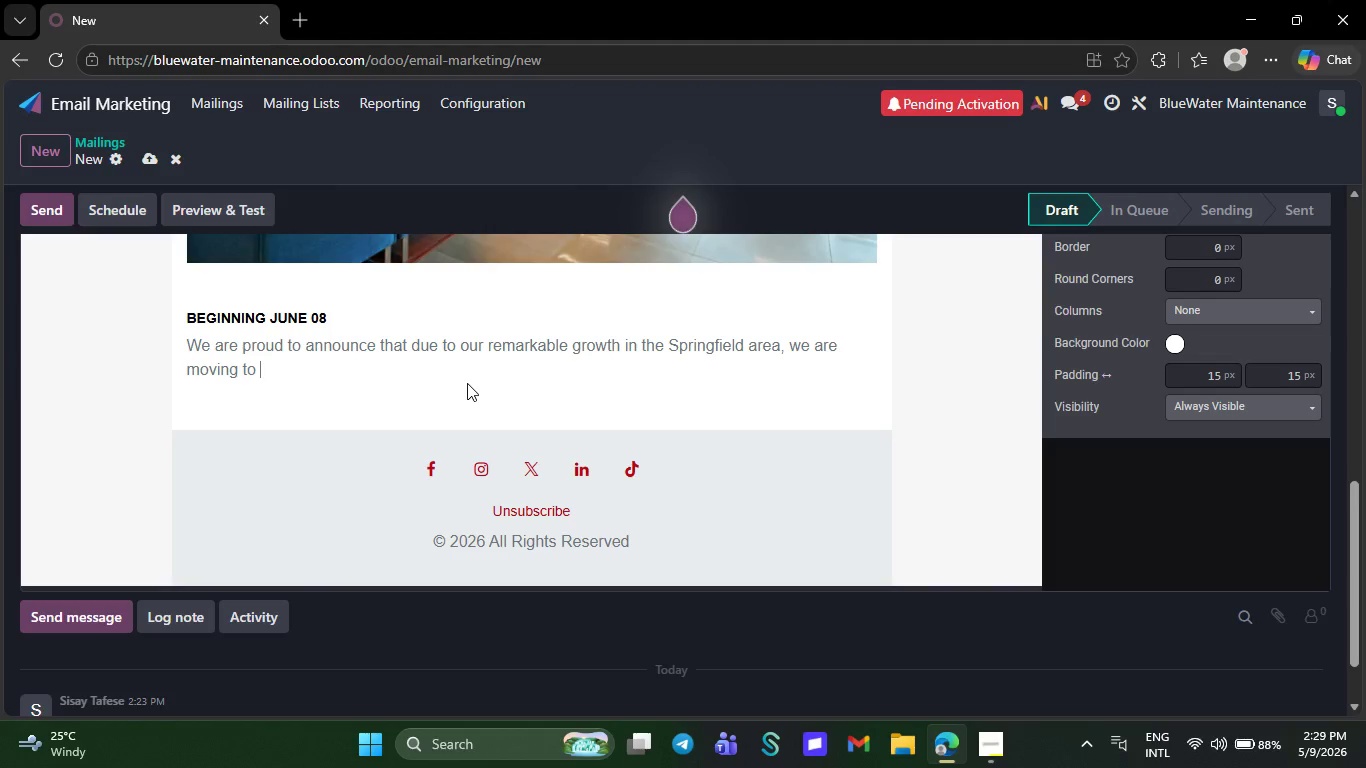 
key(Backspace)
 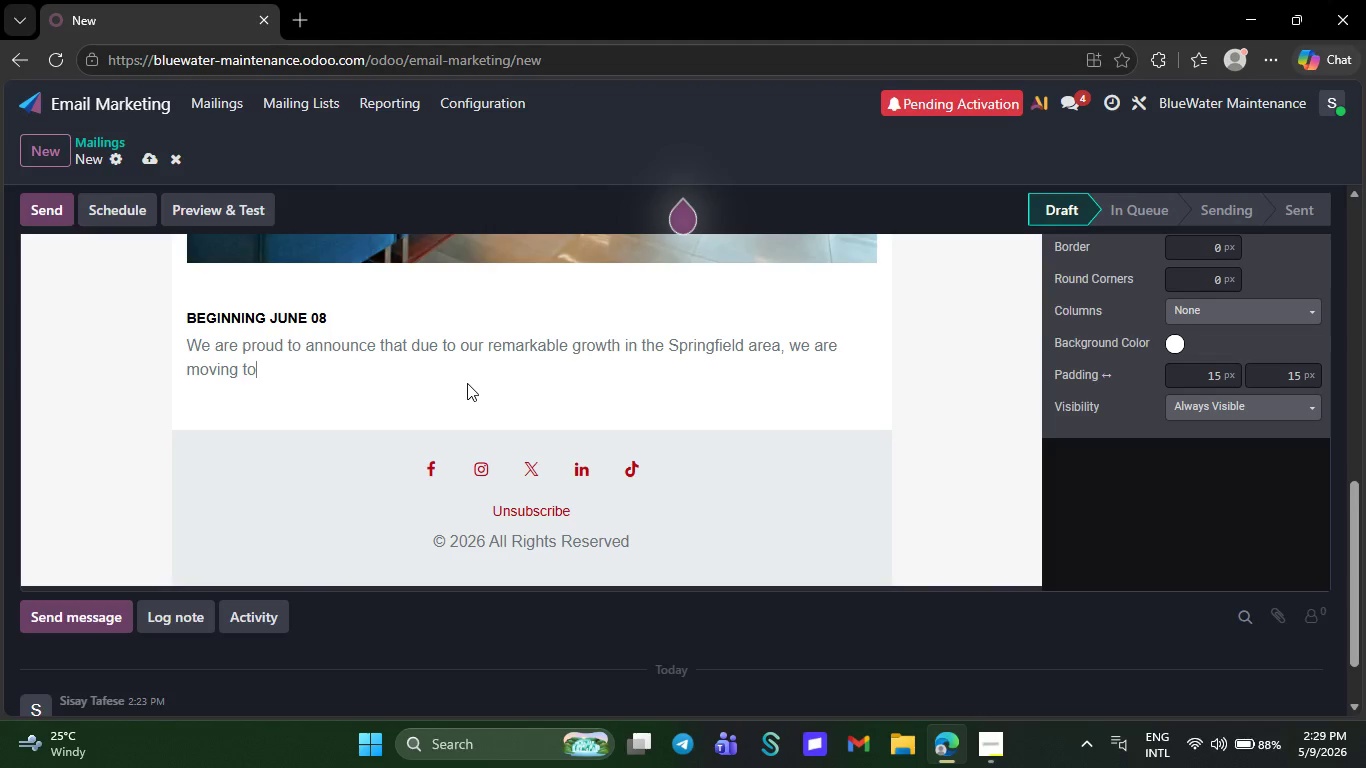 
key(Backspace)
 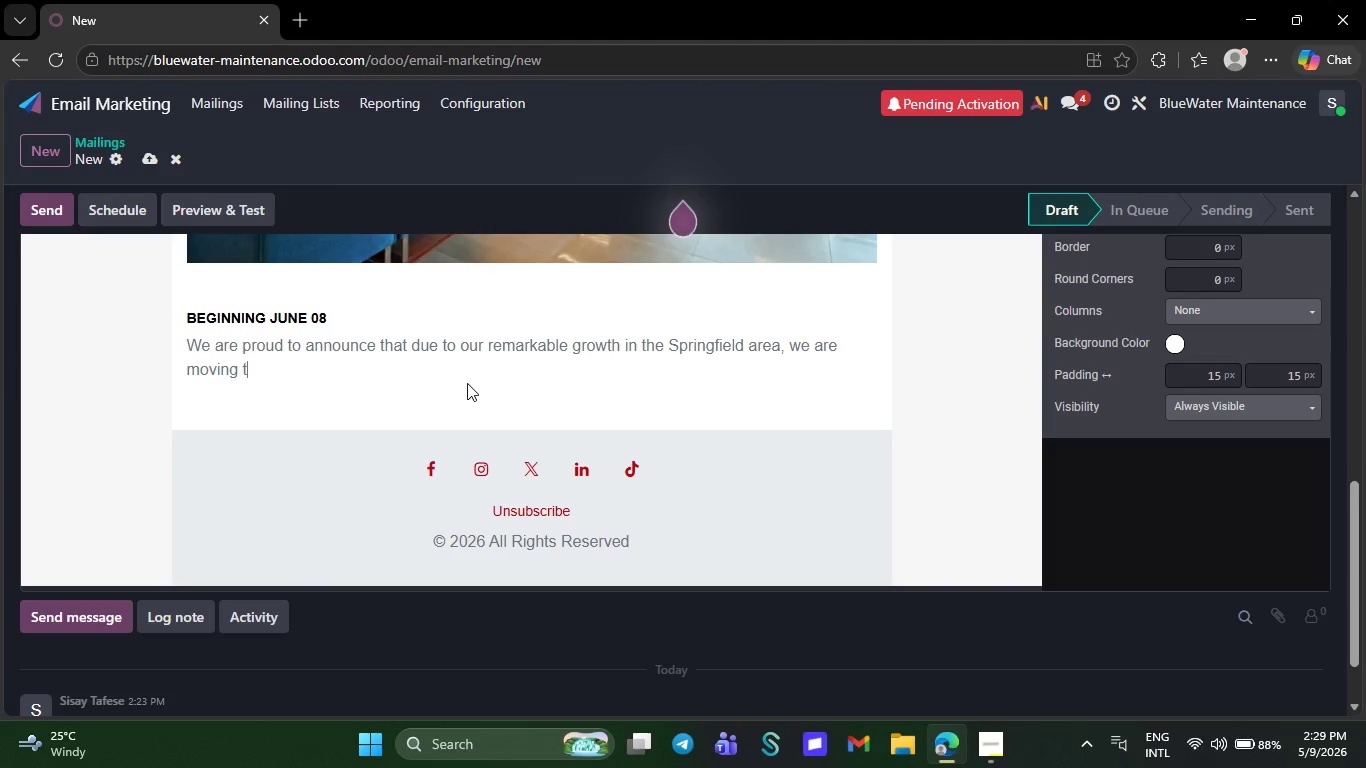 
key(Backspace)
 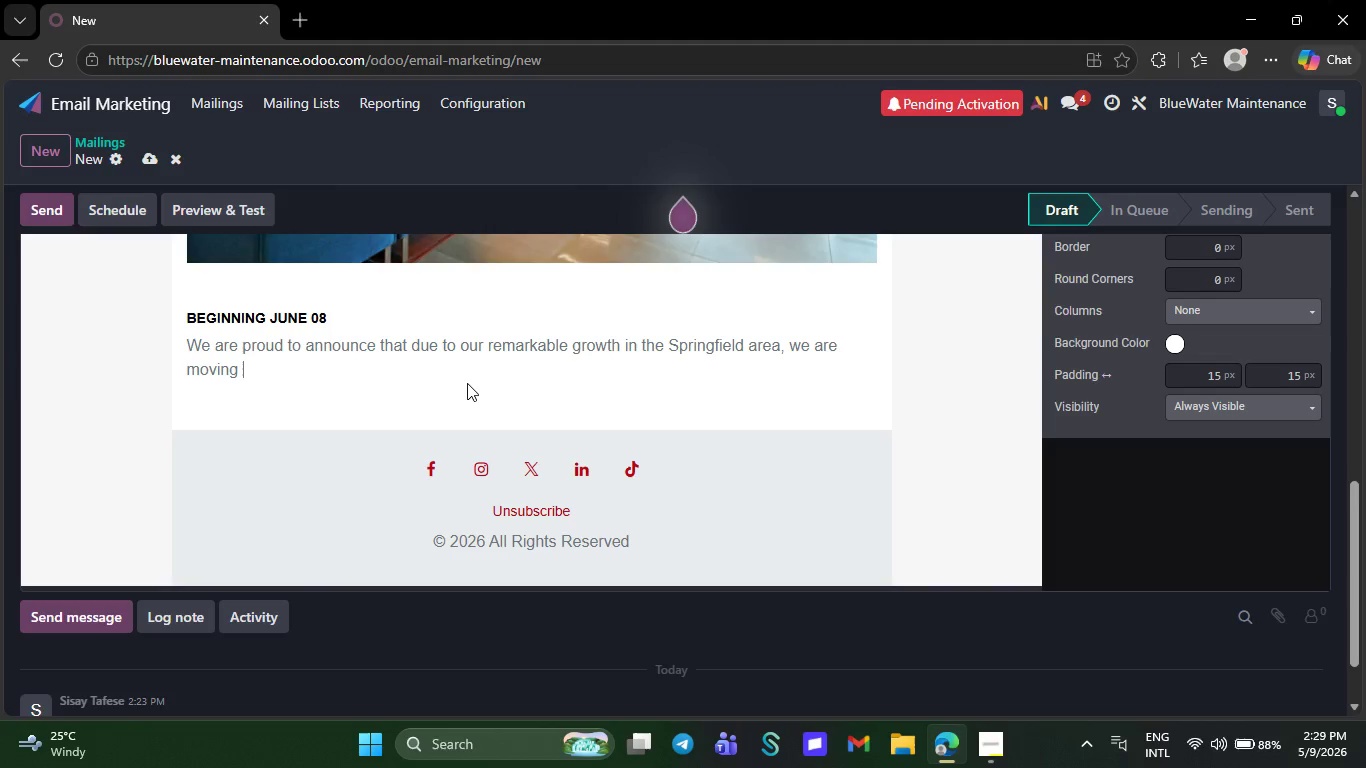 
key(Backspace)
 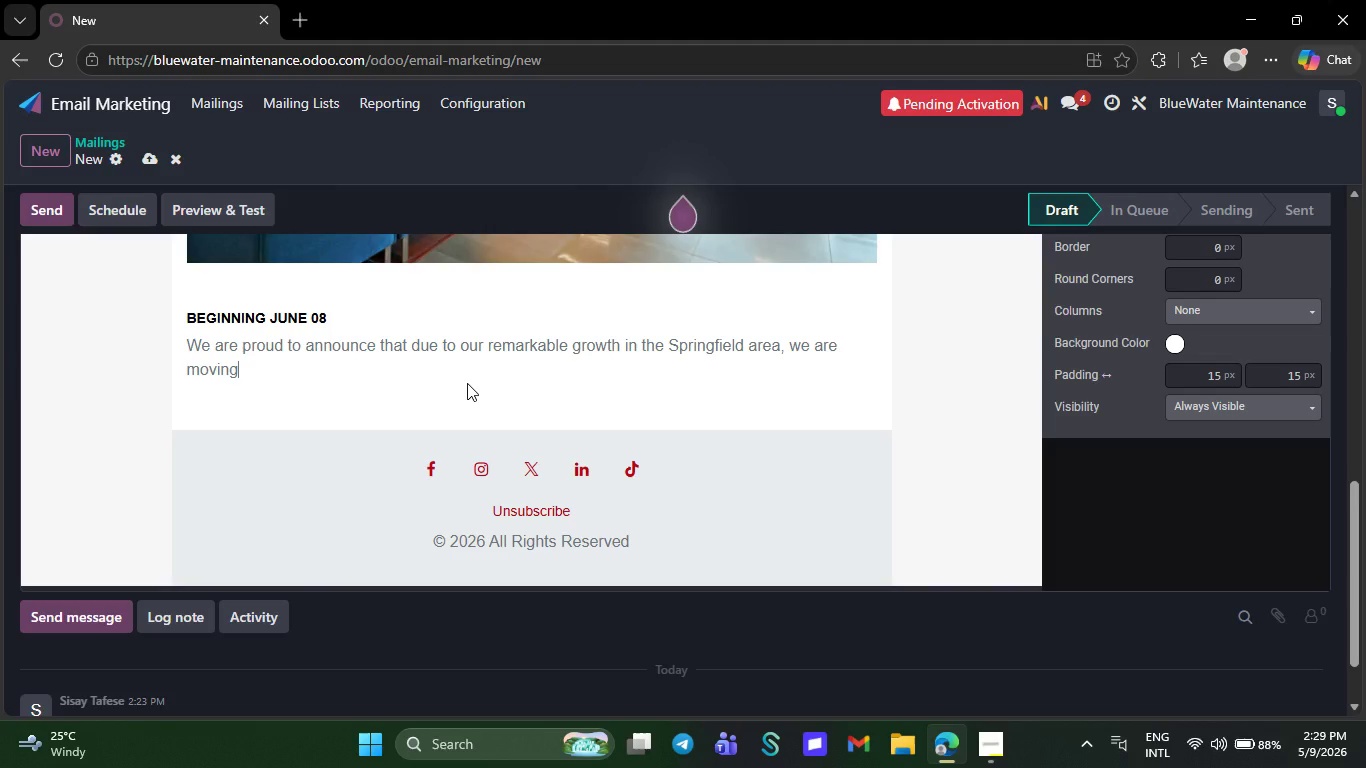 
key(Backspace)
 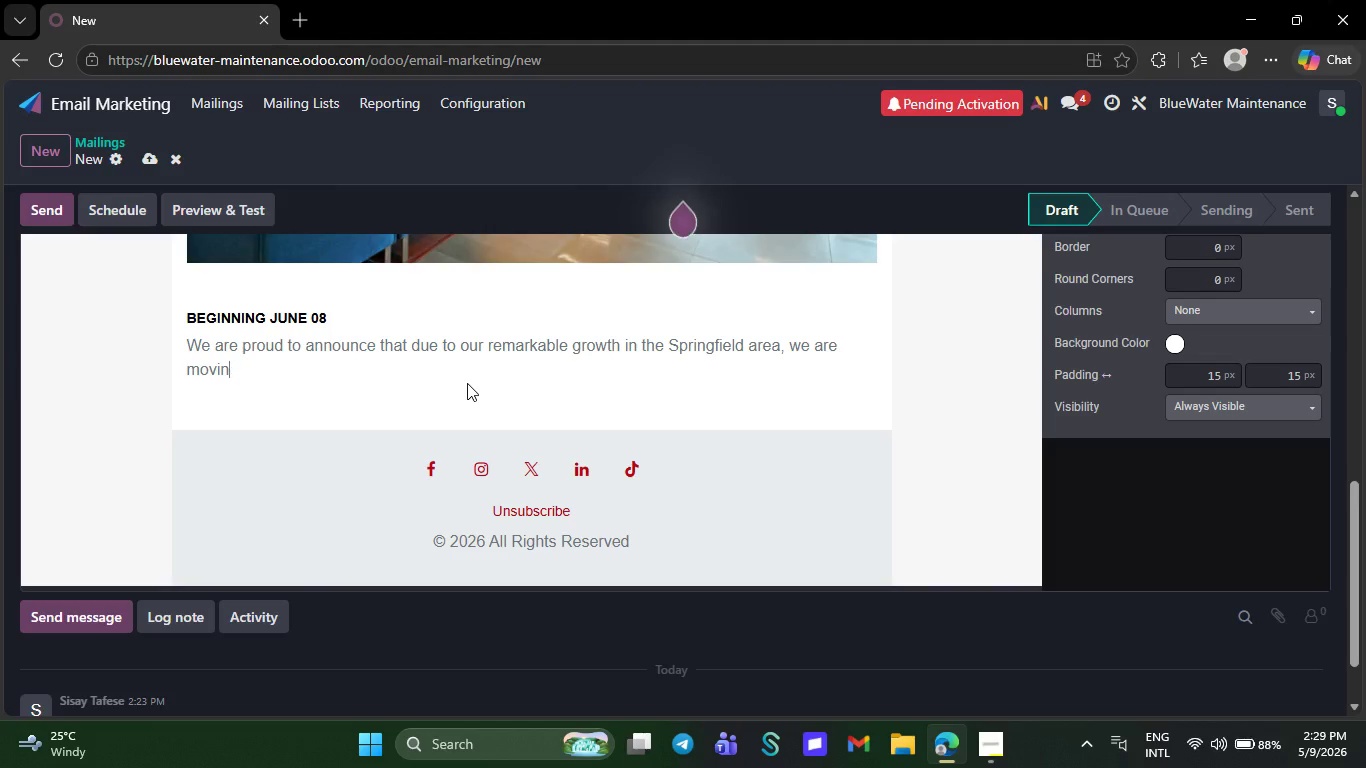 
key(Backslash)
 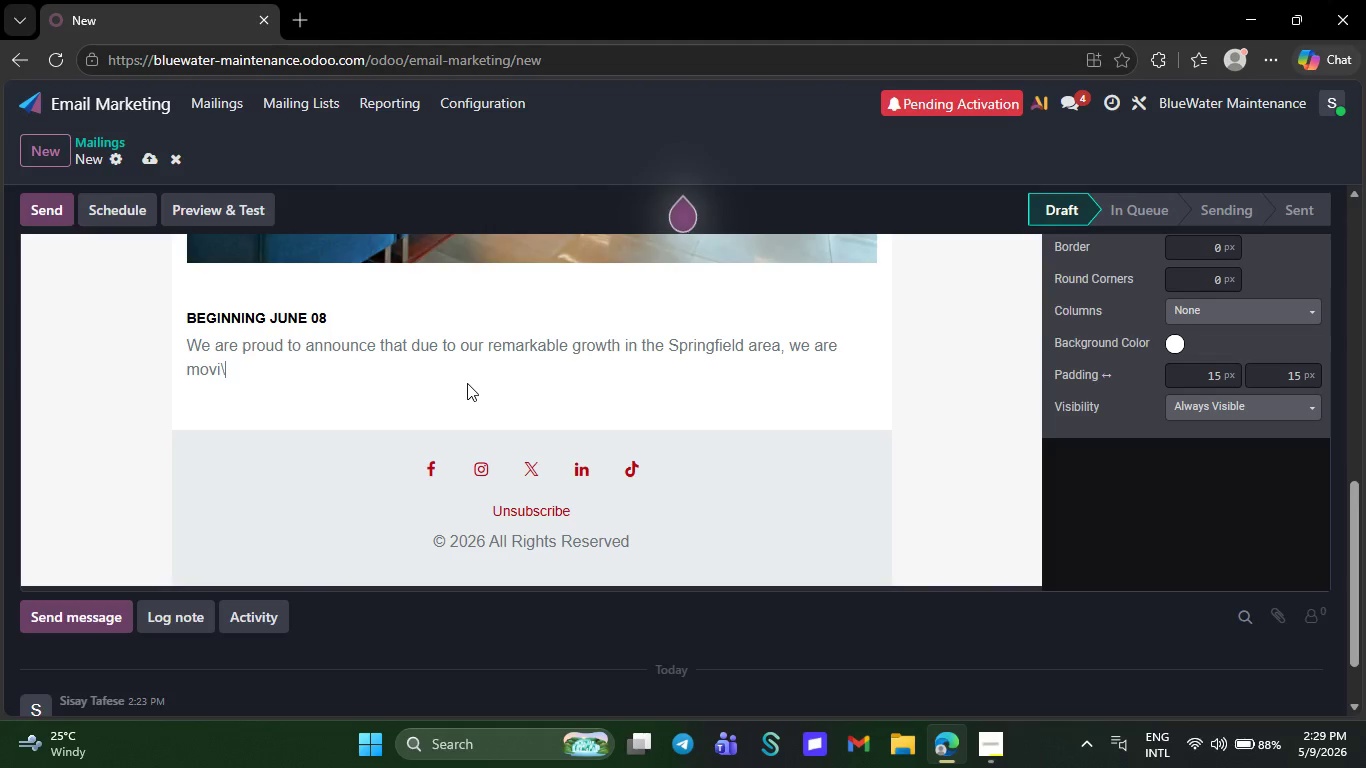 
key(Backspace)
 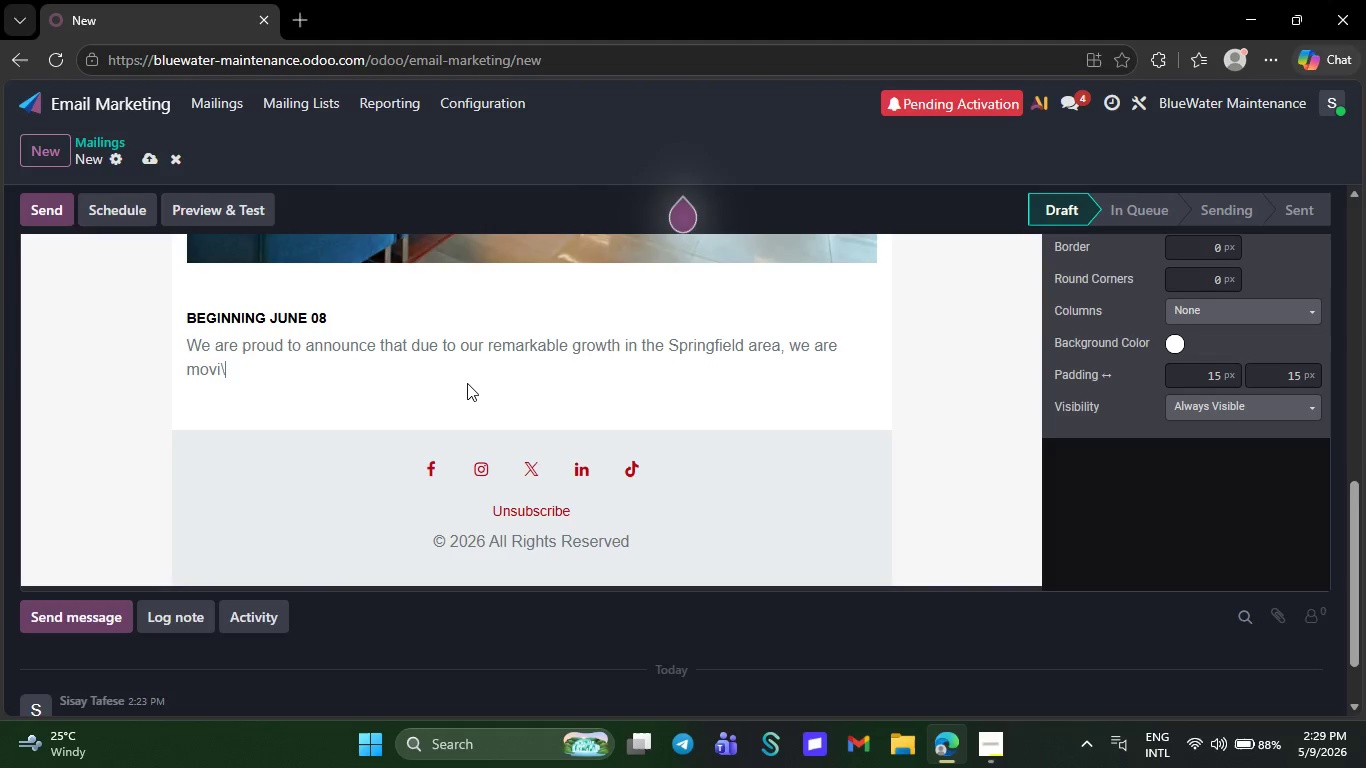 
hold_key(key=Backspace, duration=0.34)
 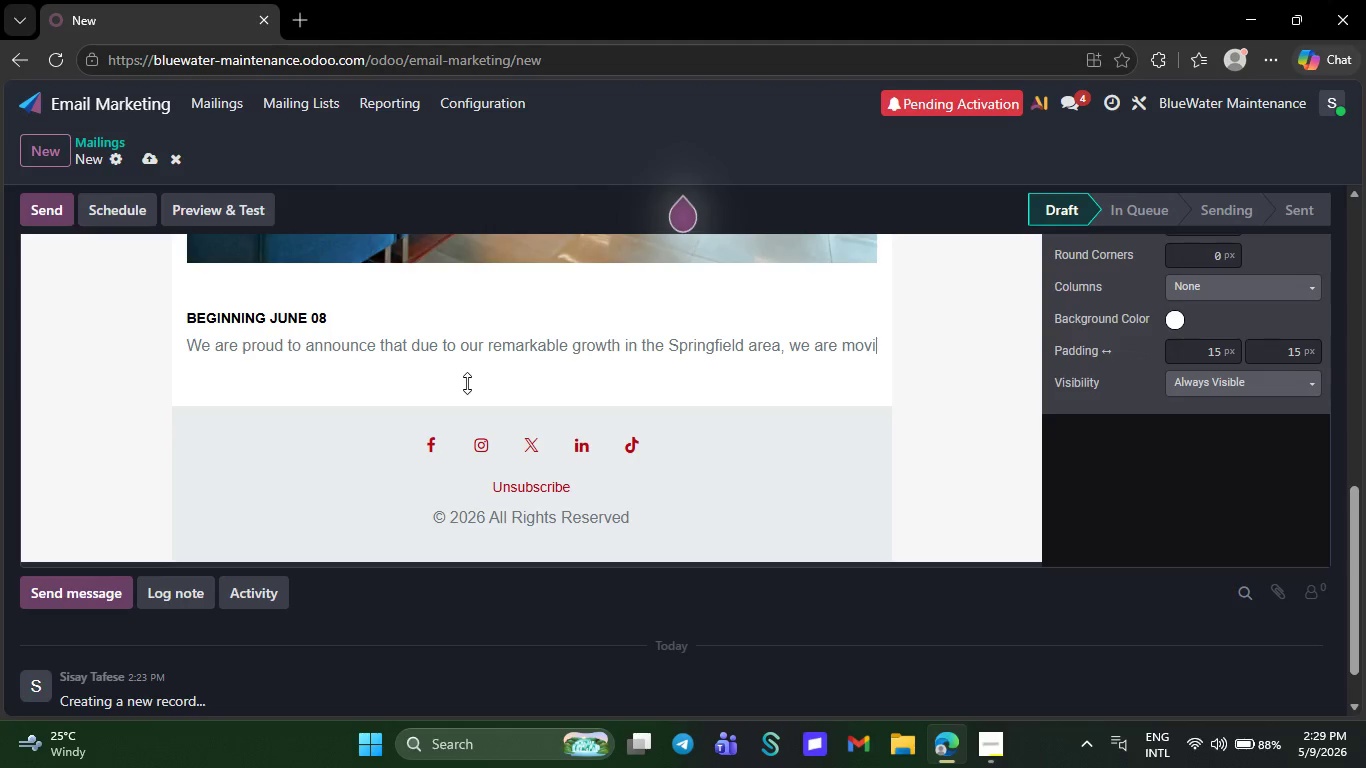 
key(Control+ControlRight)
 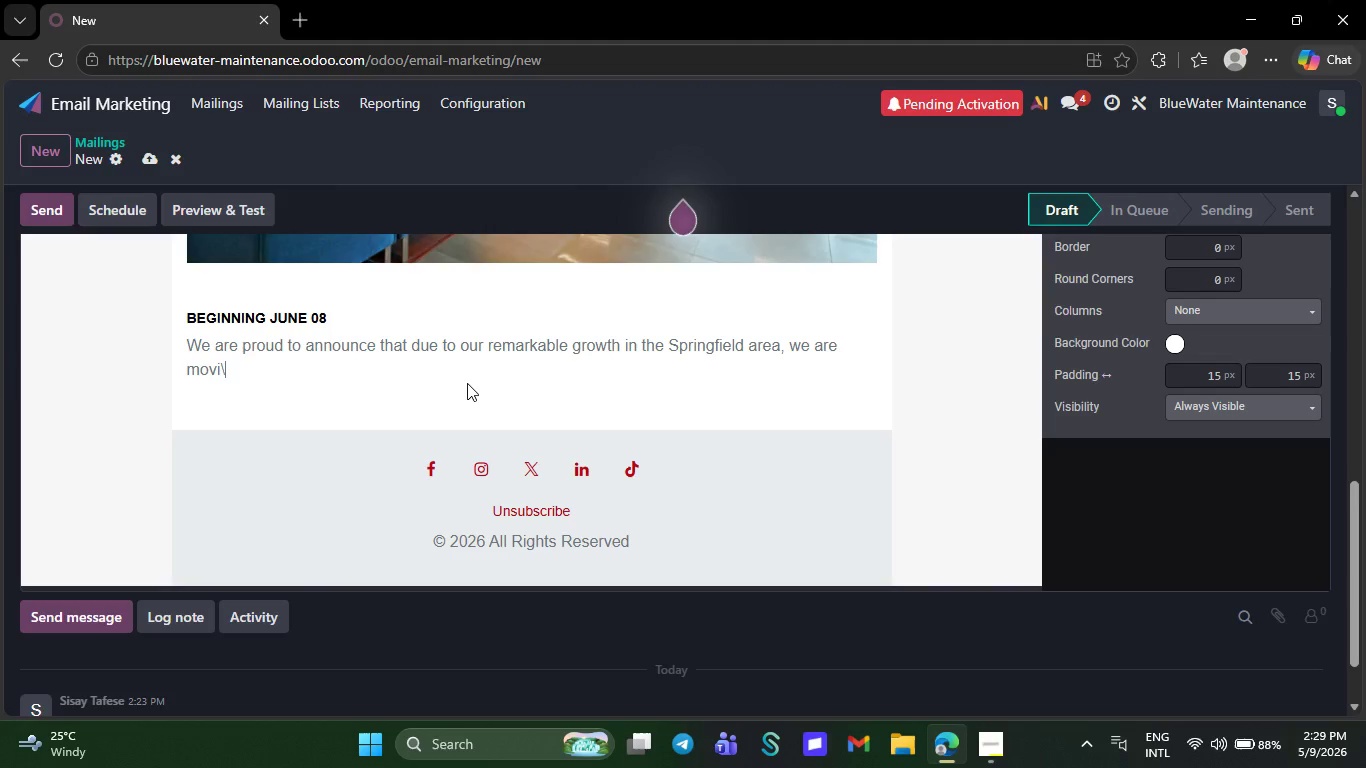 
key(Backspace)
 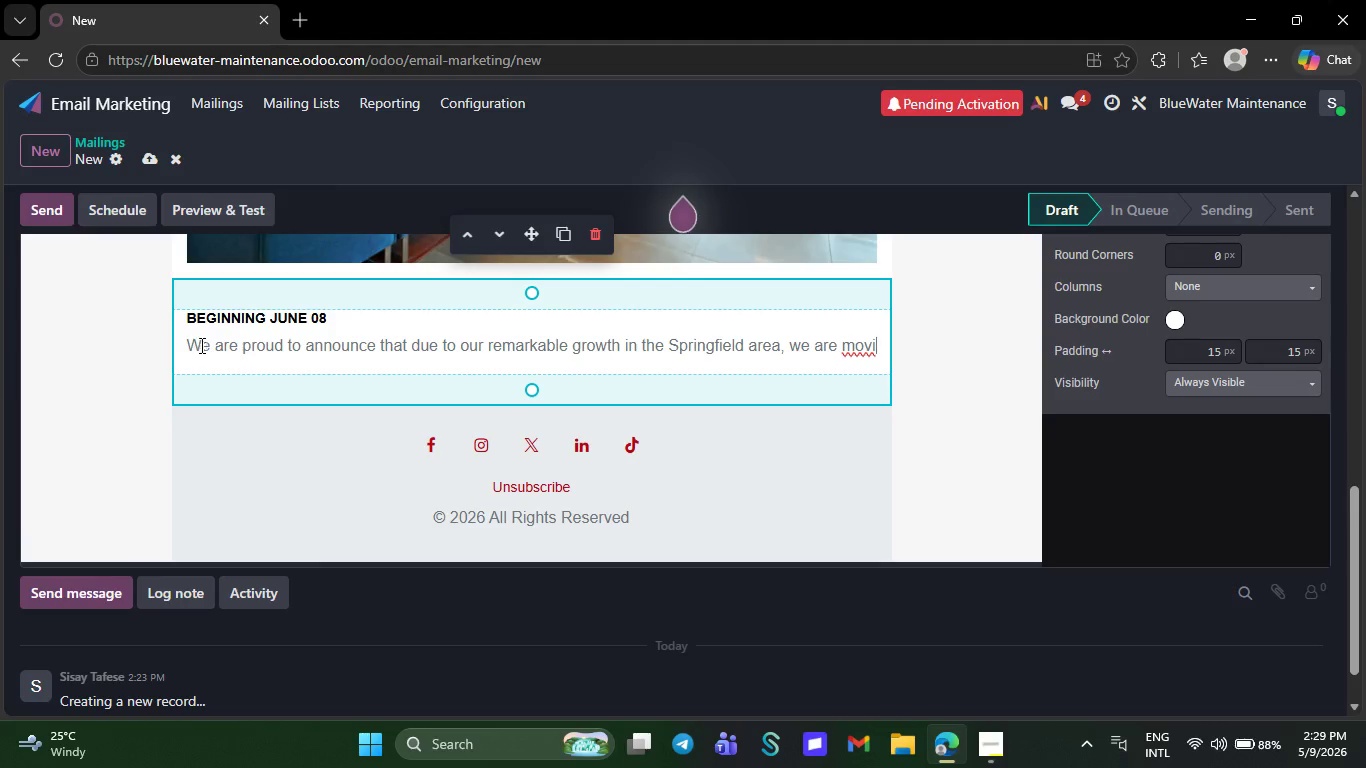 
left_click_drag(start_coordinate=[197, 345], to_coordinate=[572, 345])
 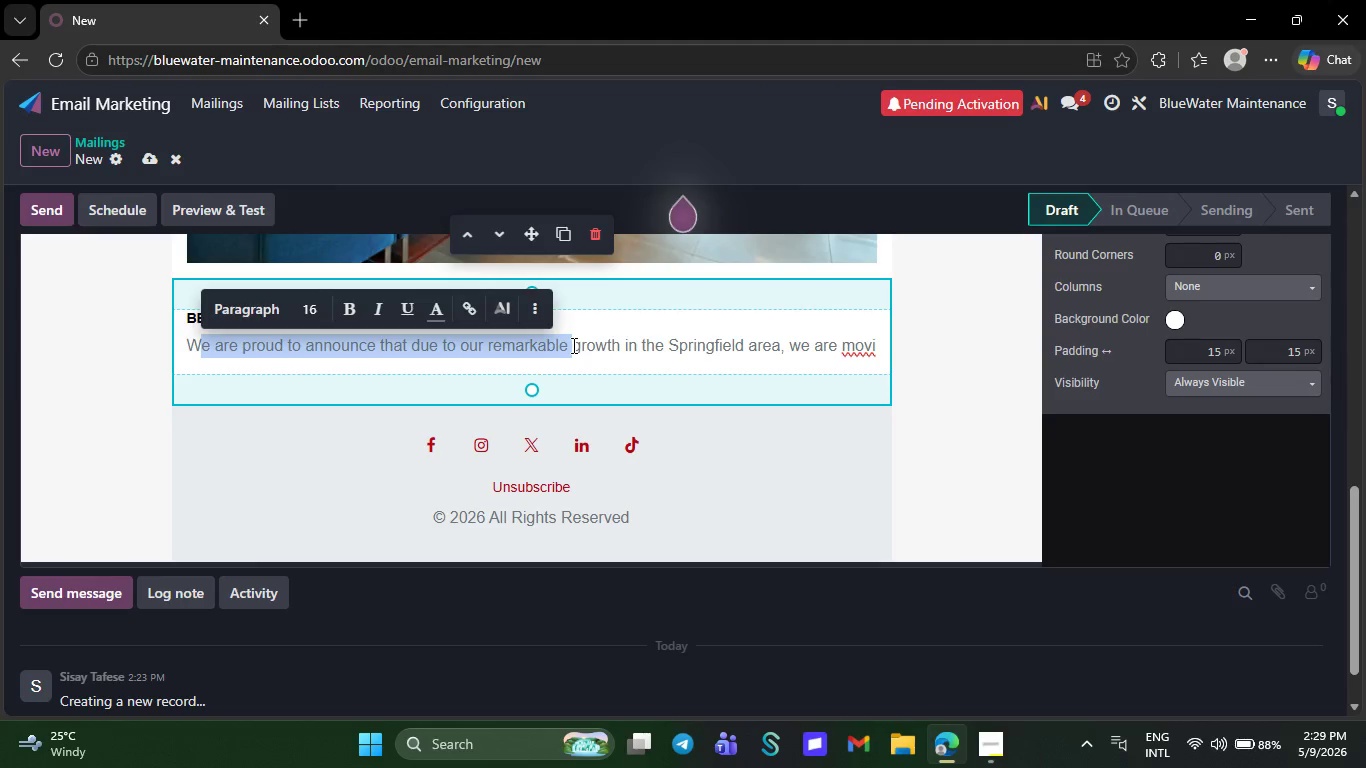 
key(Backspace)
 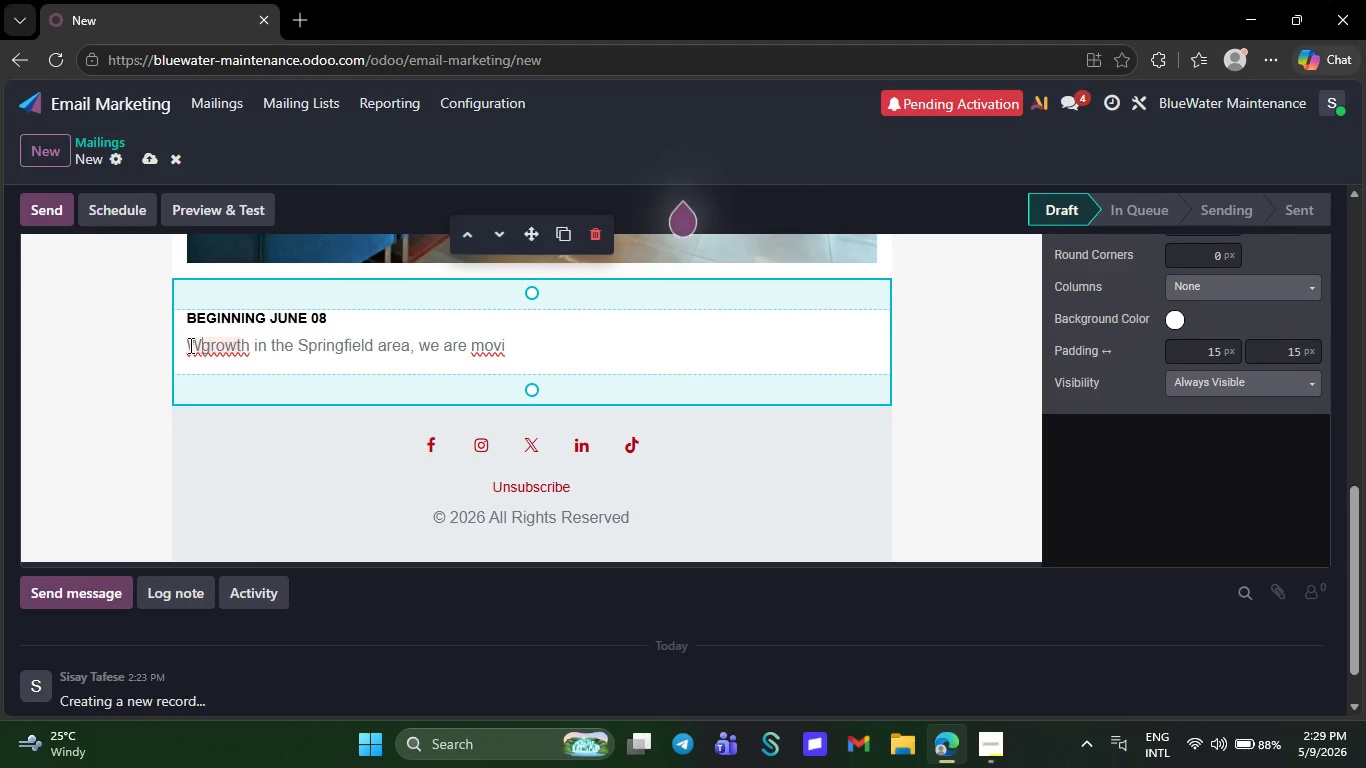 
left_click_drag(start_coordinate=[189, 345], to_coordinate=[502, 342])
 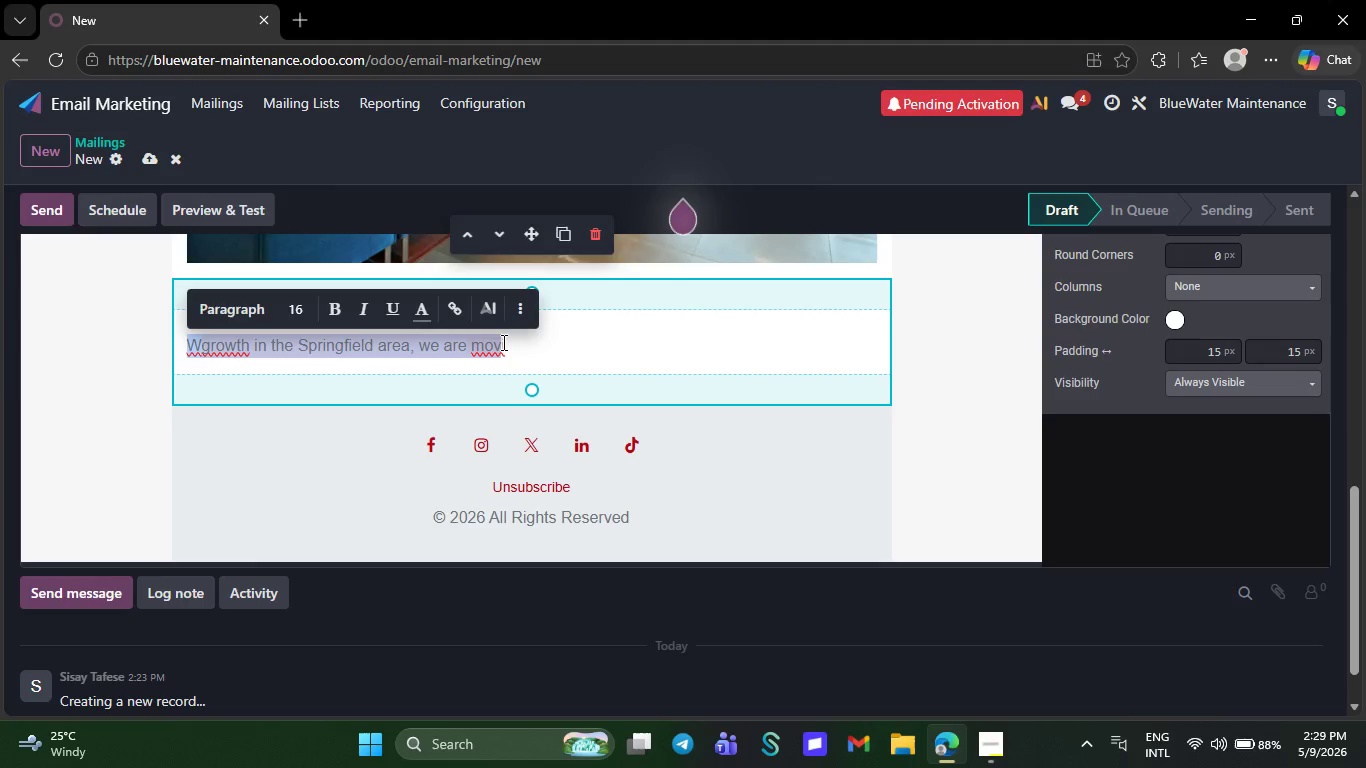 
key(Backspace)
 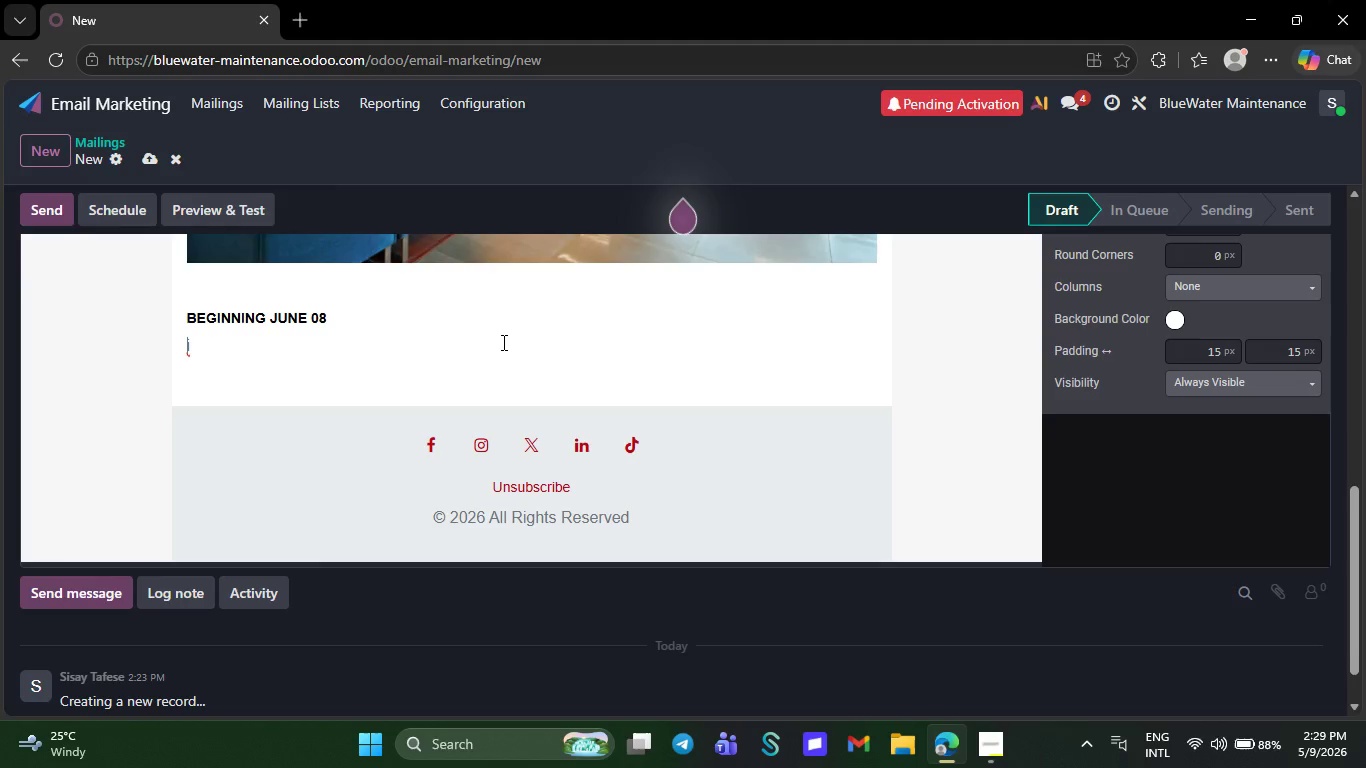 
key(ArrowRight)
 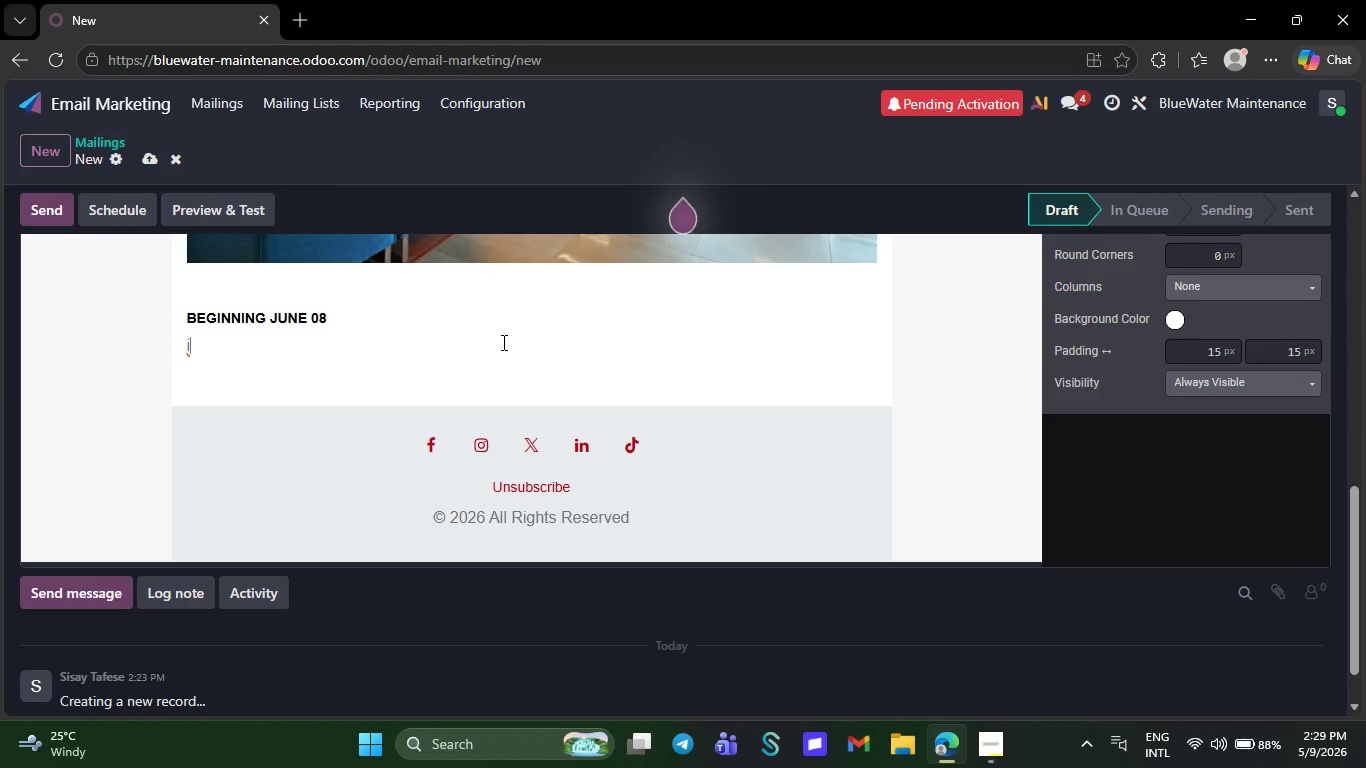 
key(Backspace)
 